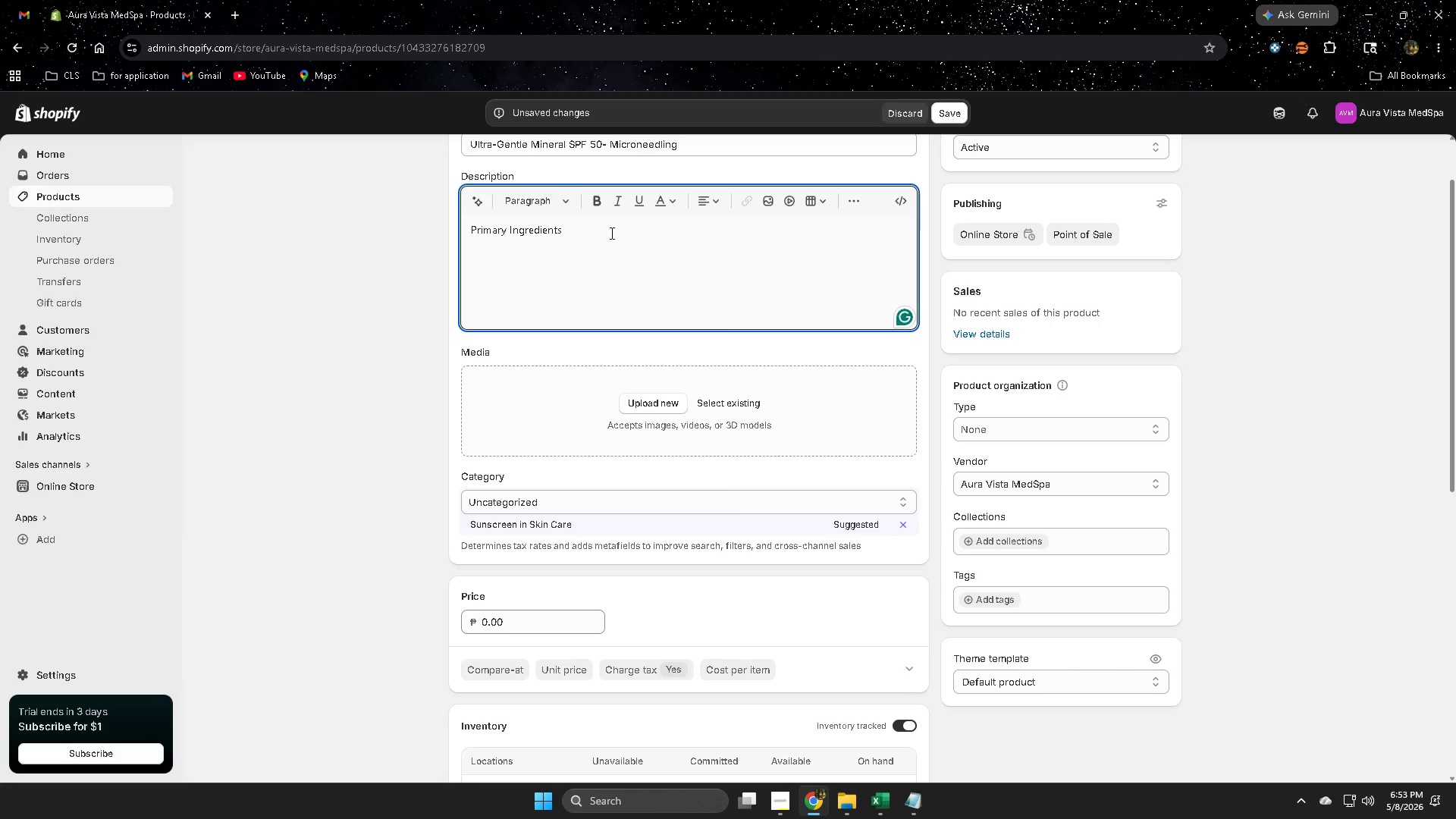 
key(Shift+Semicolon)
 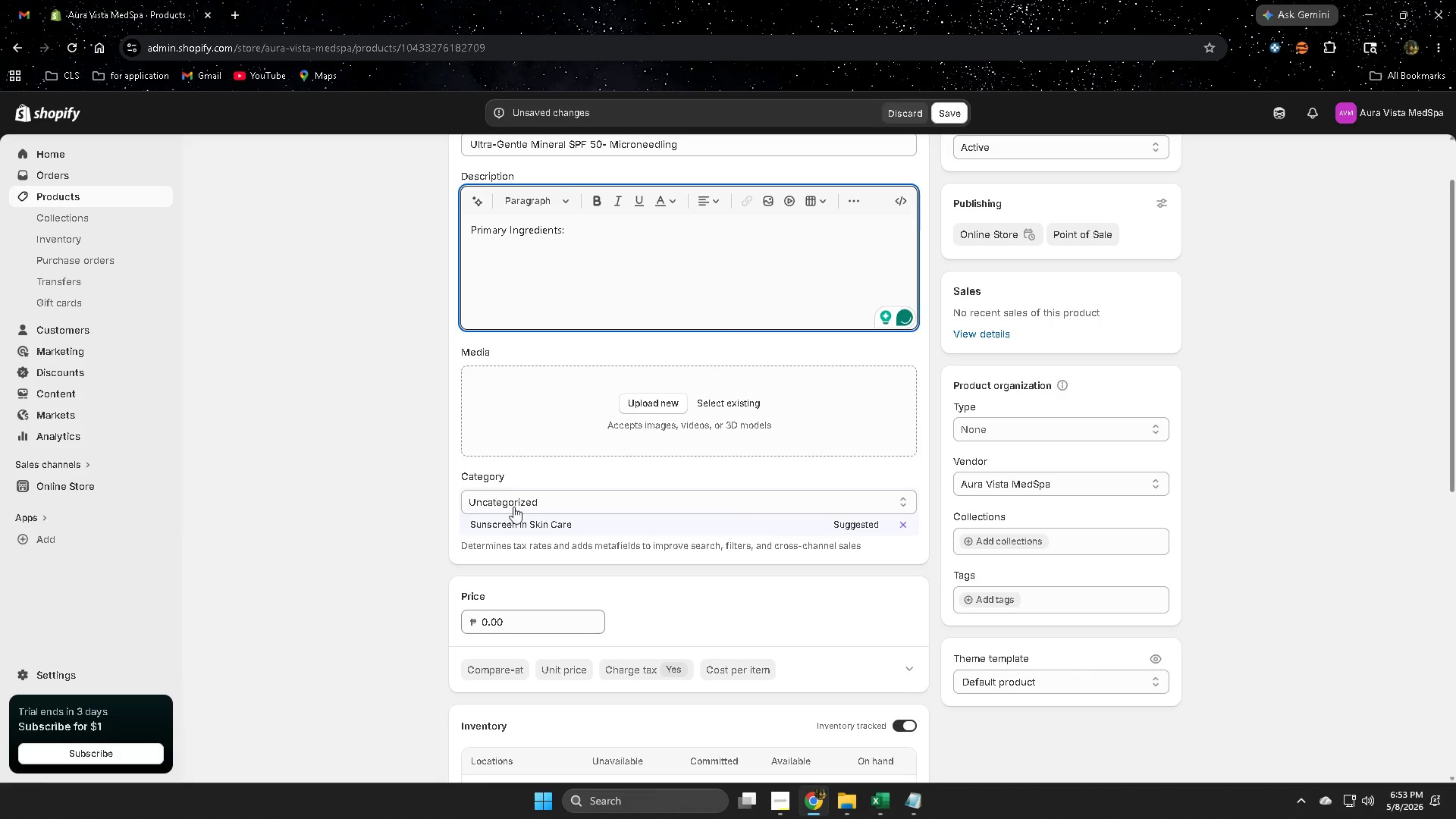 
left_click([509, 524])
 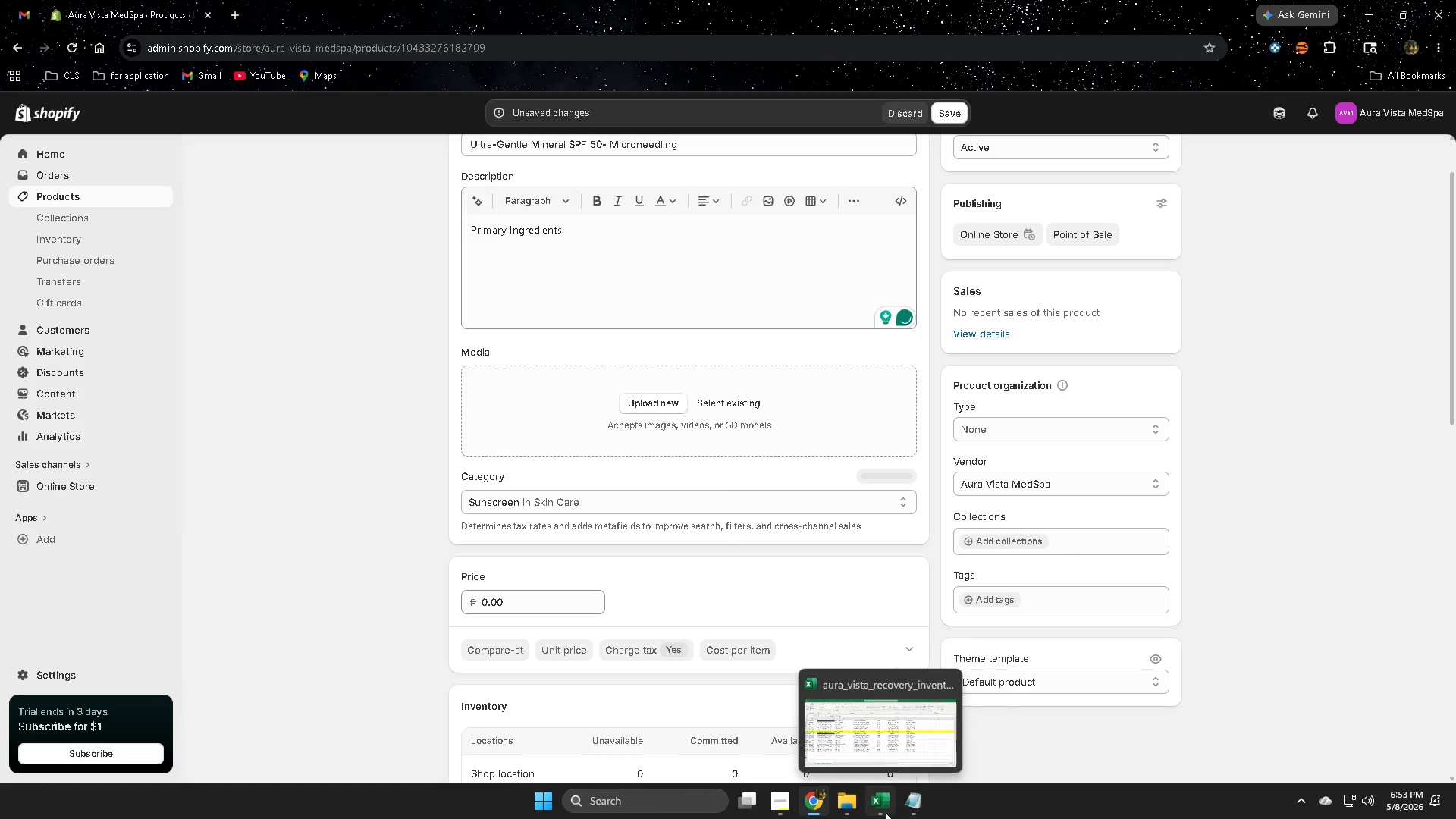 
left_click([854, 742])
 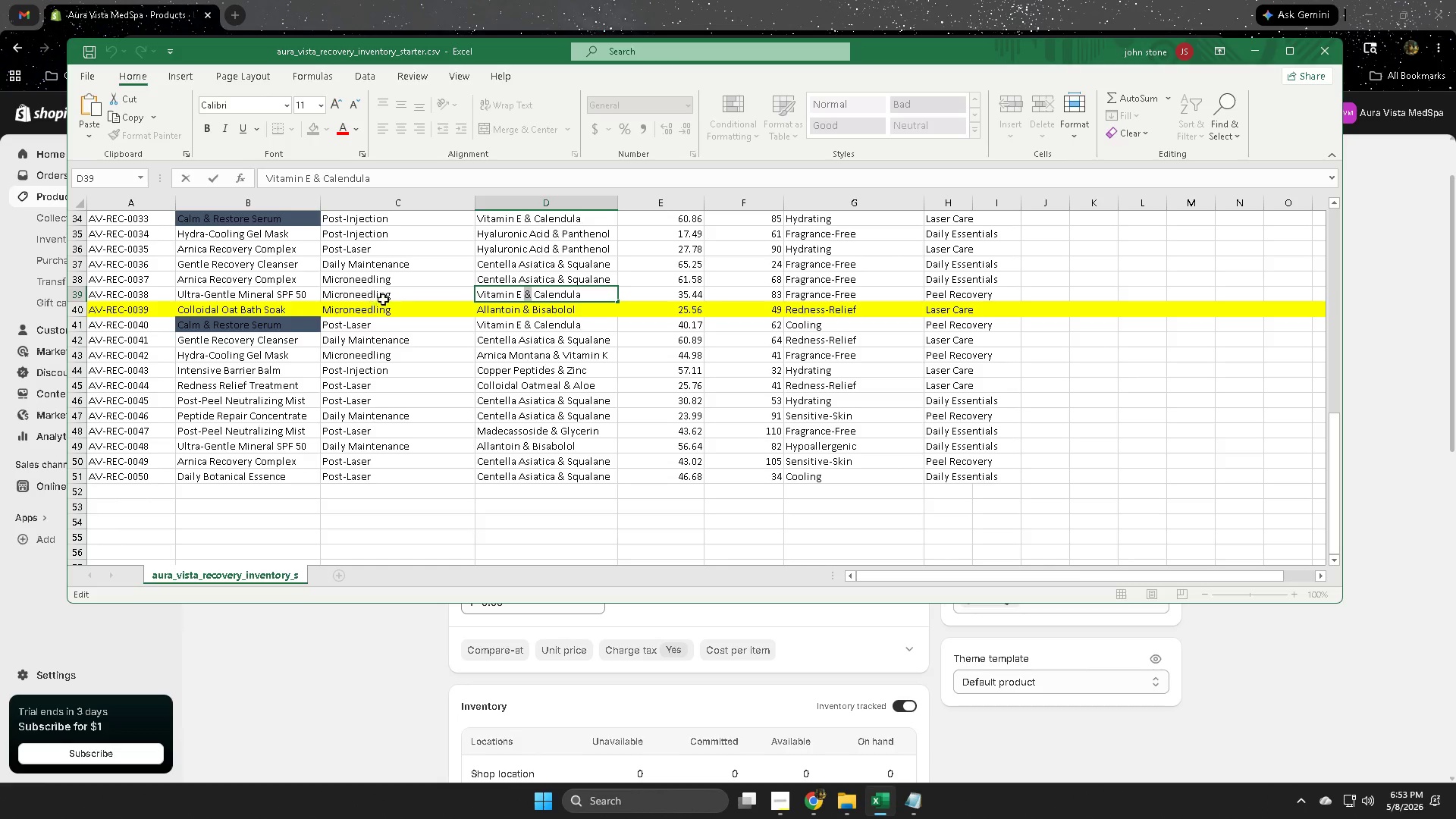 
double_click([493, 297])
 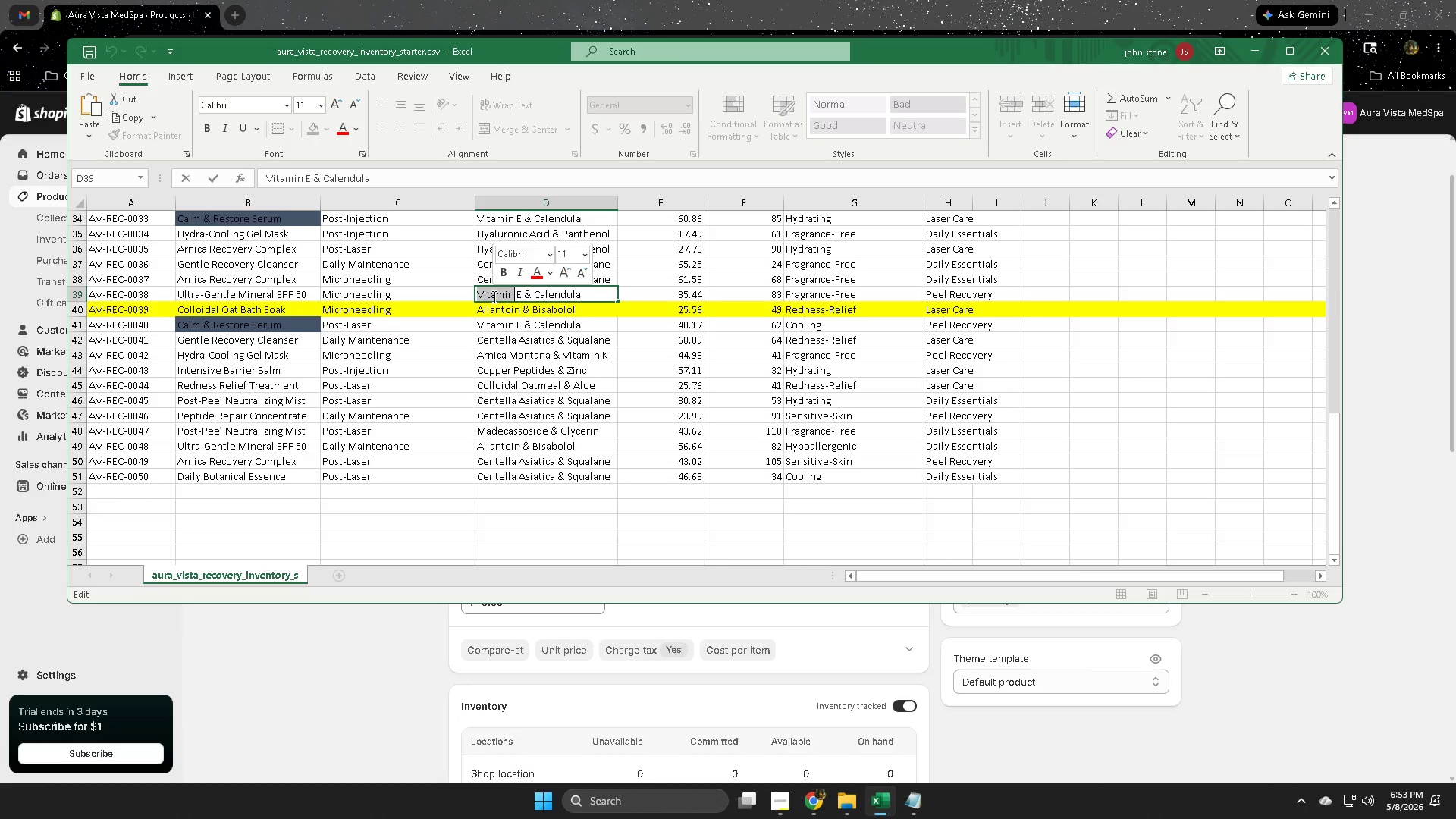 
triple_click([493, 297])
 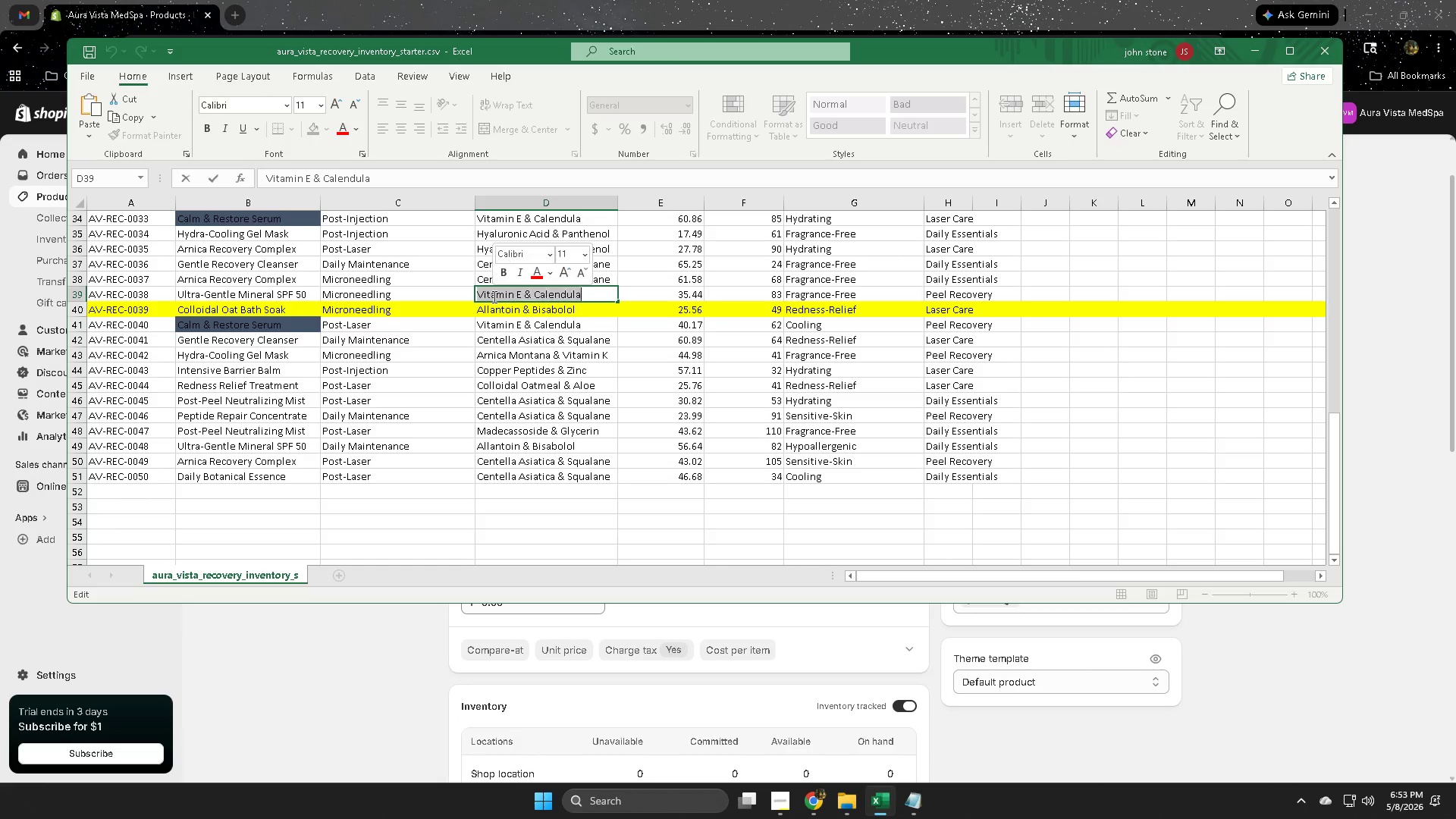 
triple_click([493, 297])
 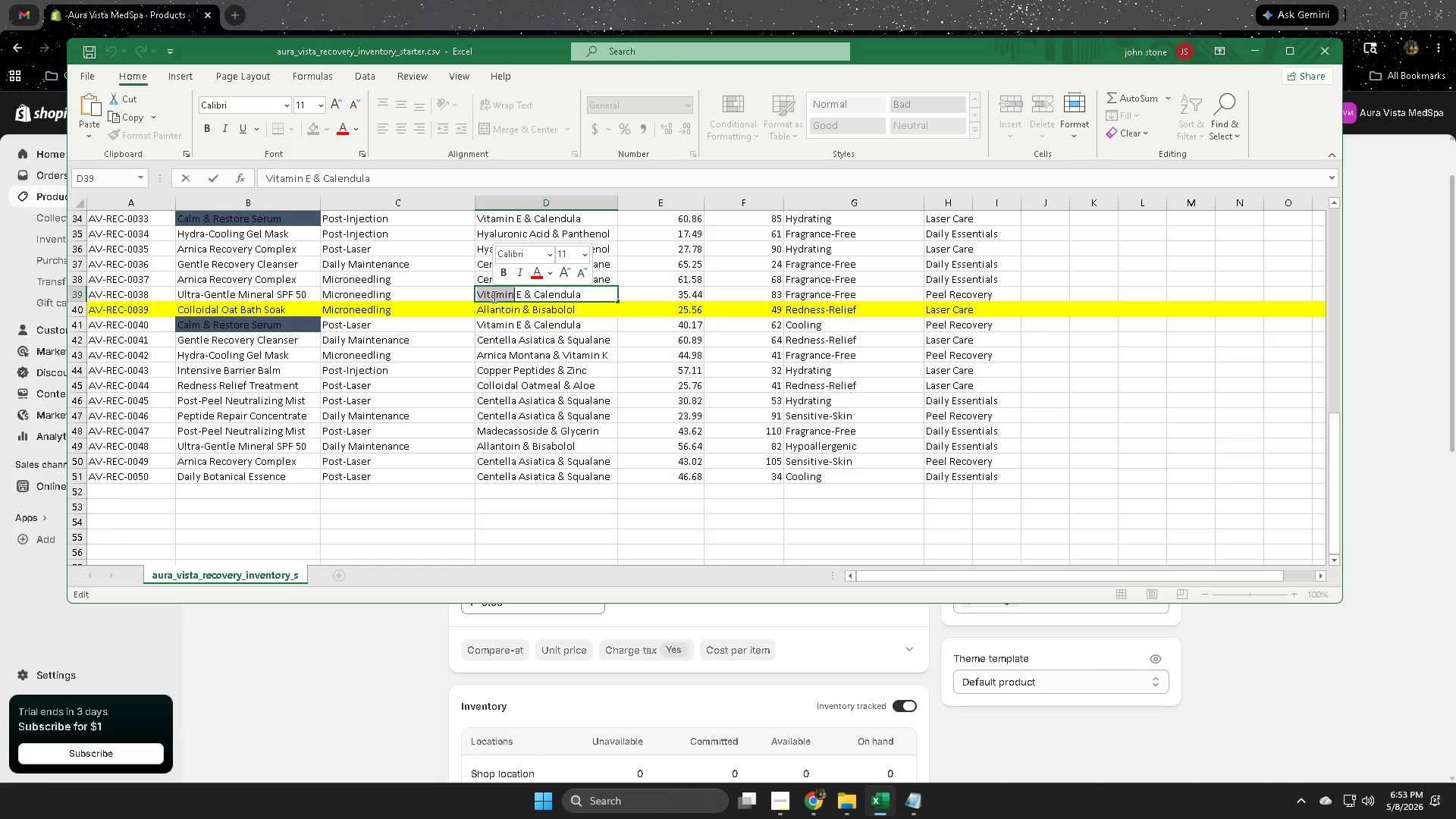 
hold_key(key=ControlLeft, duration=0.41)
 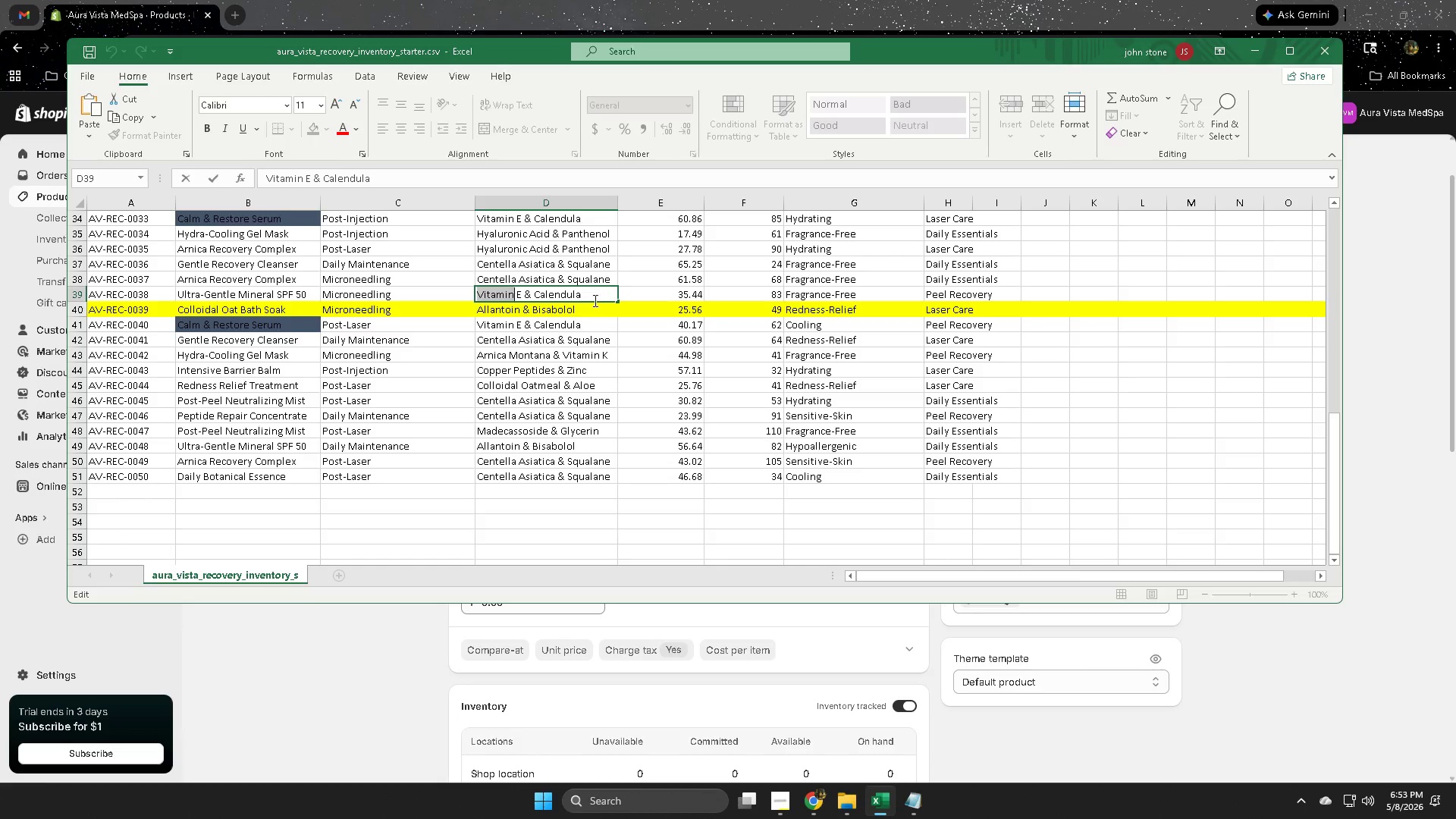 
double_click([595, 296])
 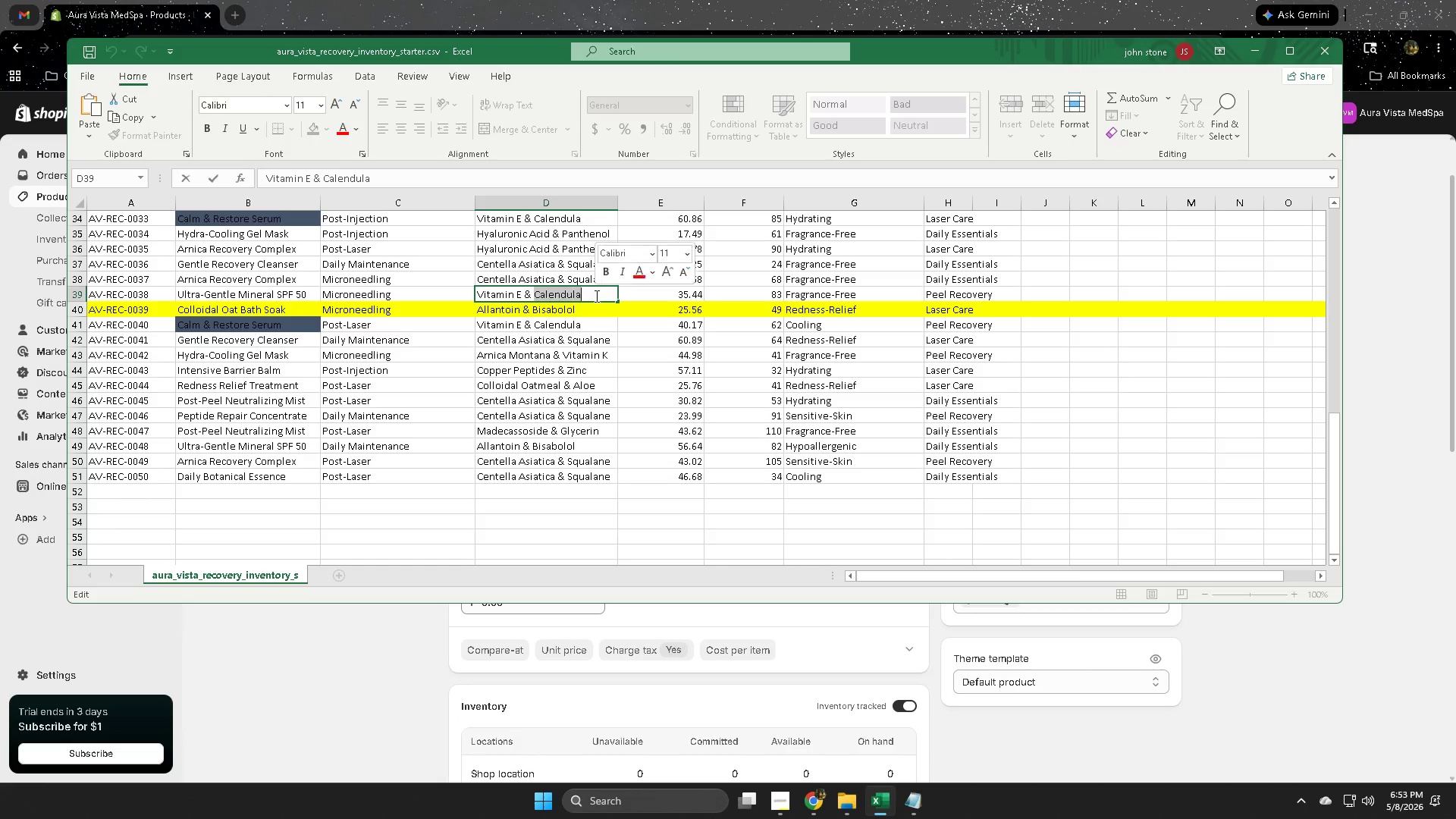 
triple_click([595, 296])
 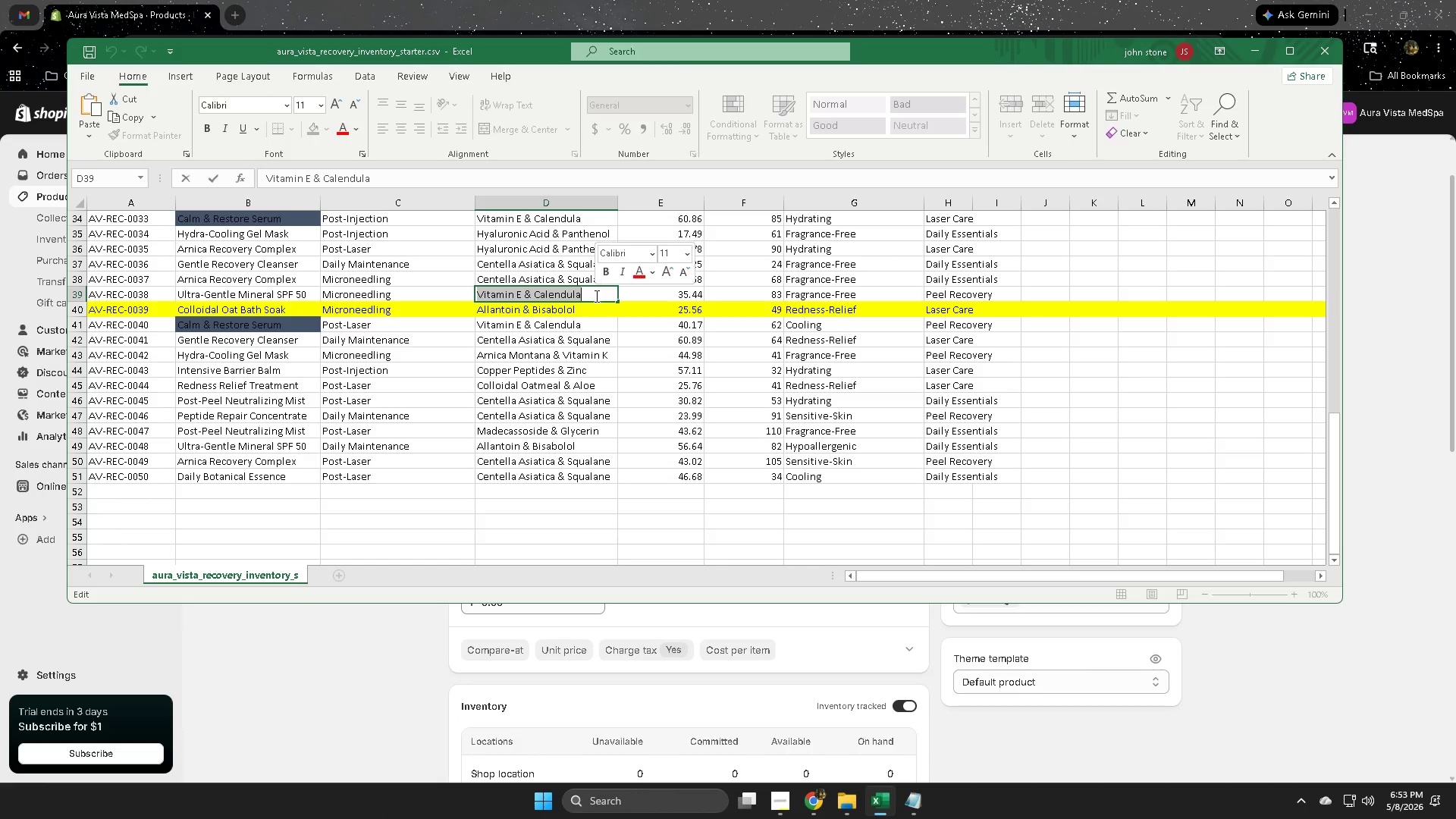 
triple_click([595, 296])
 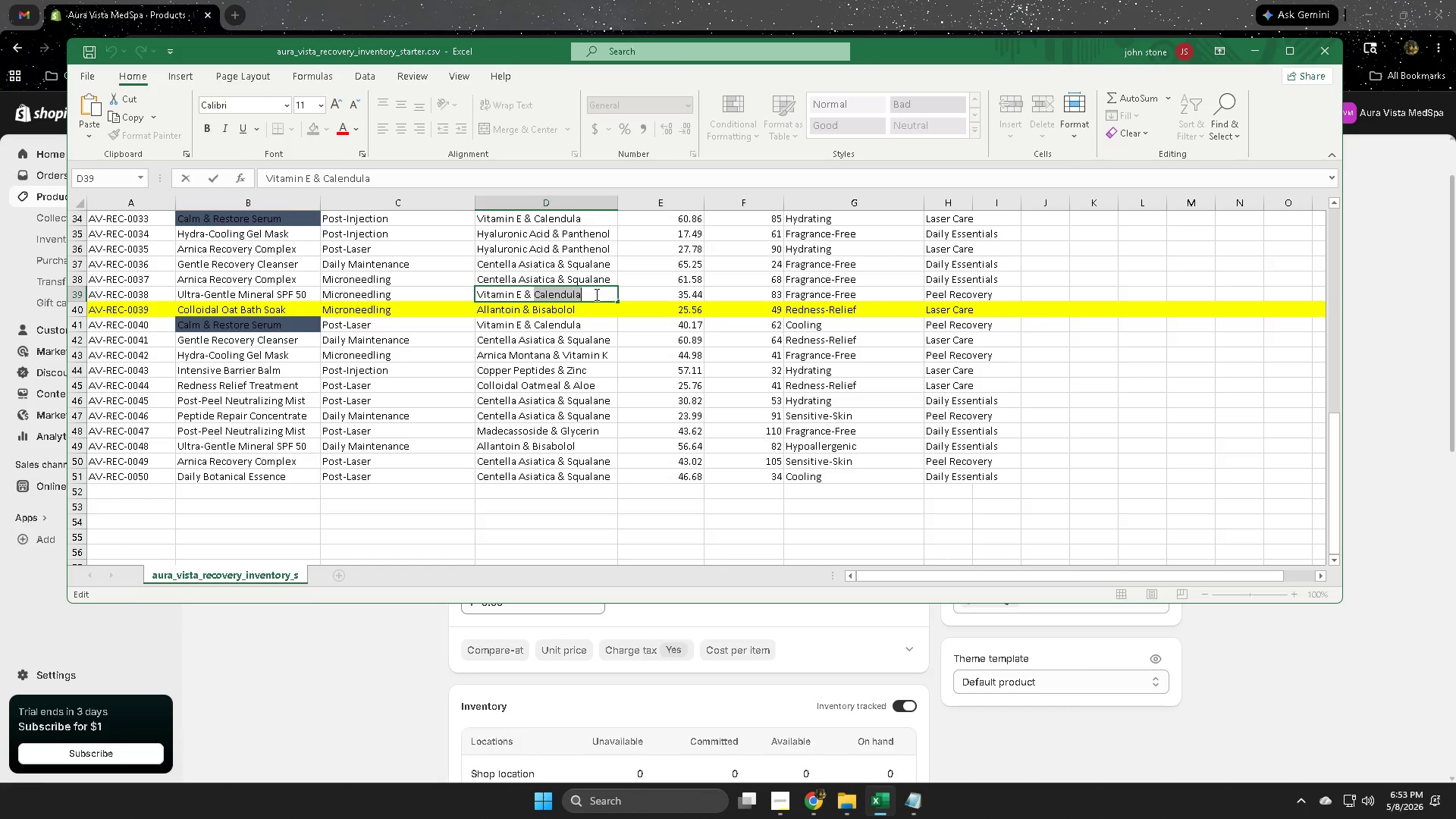 
triple_click([595, 294])
 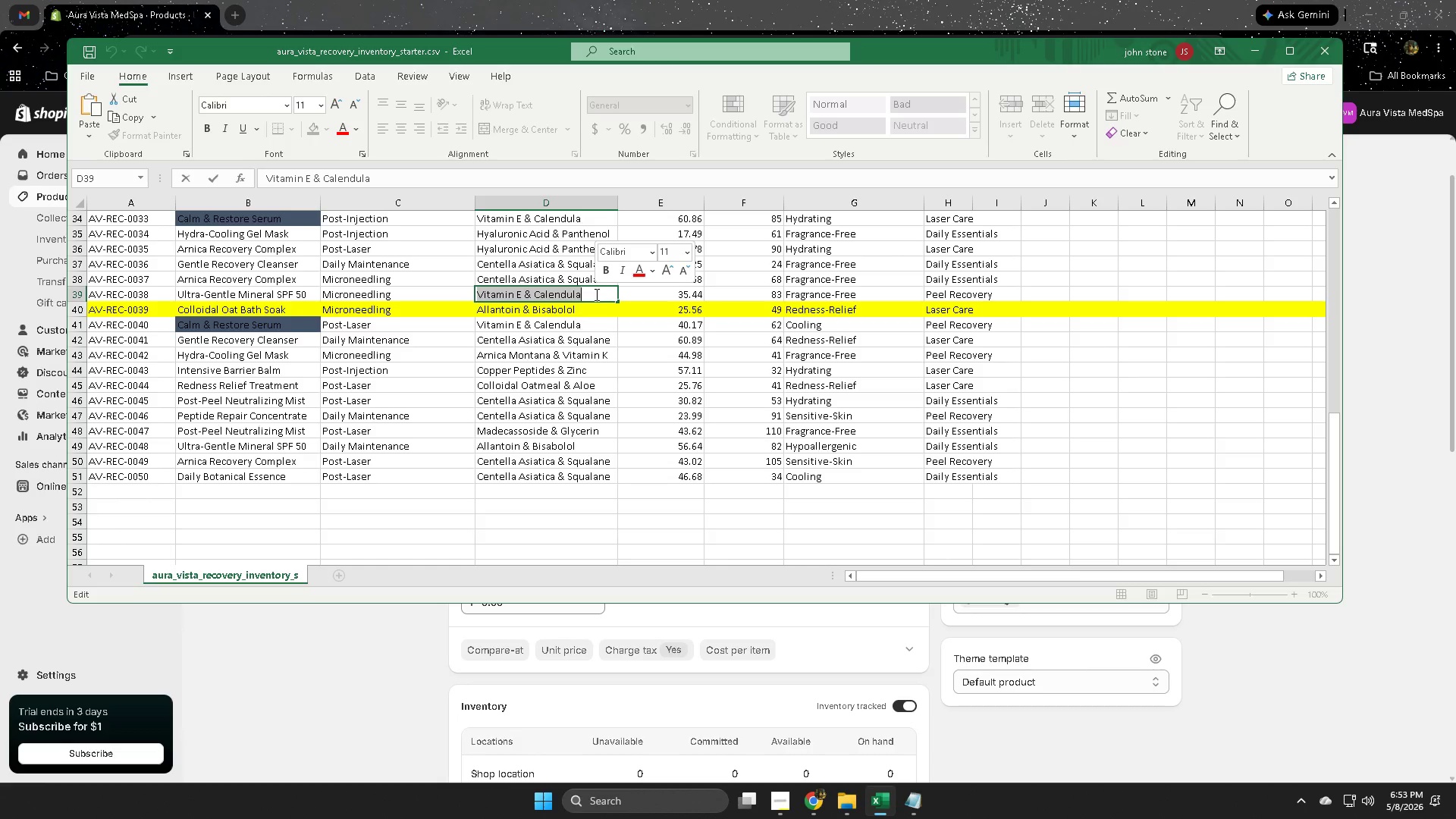 
key(Control+ControlLeft)
 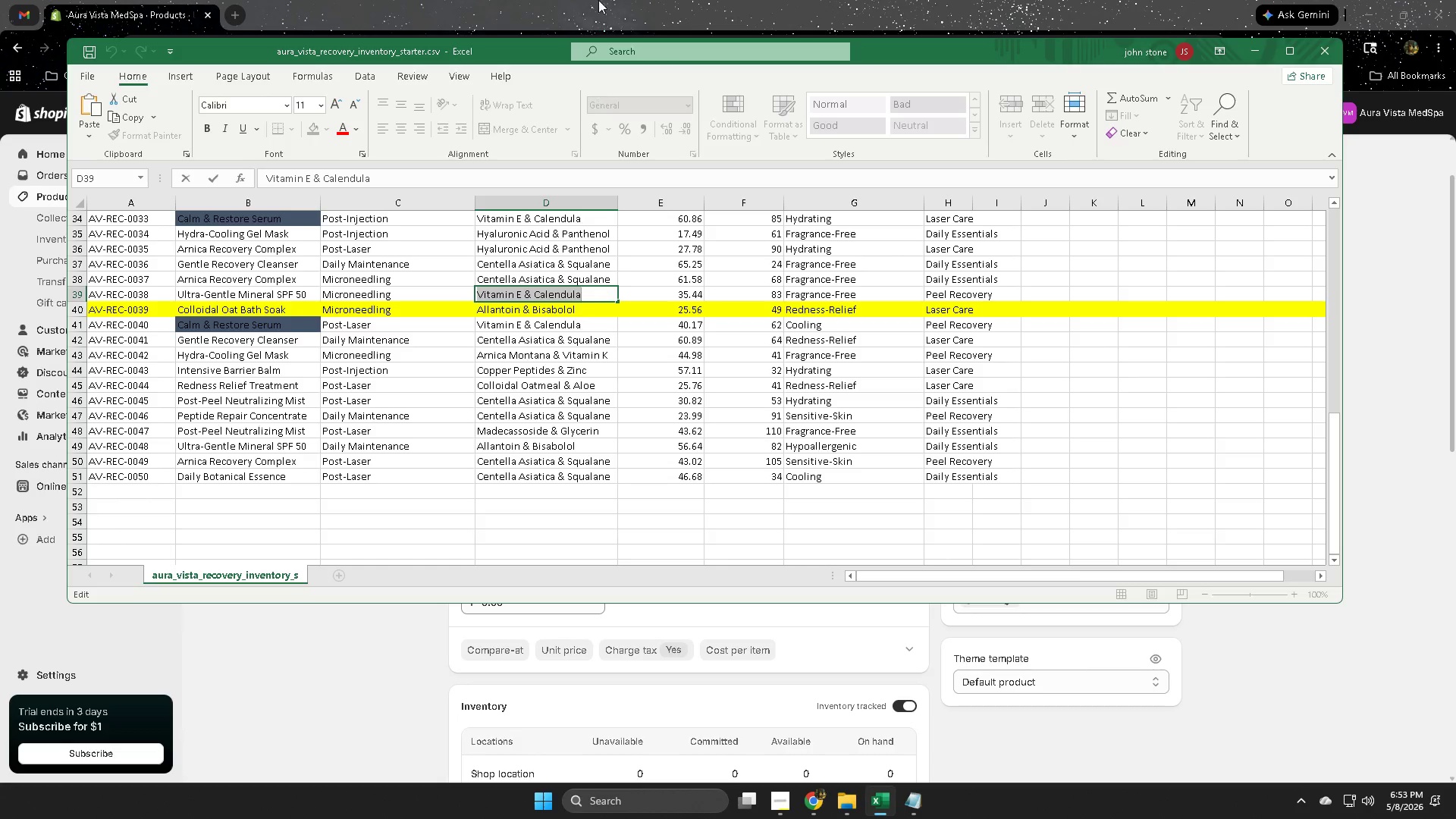 
key(Control+C)
 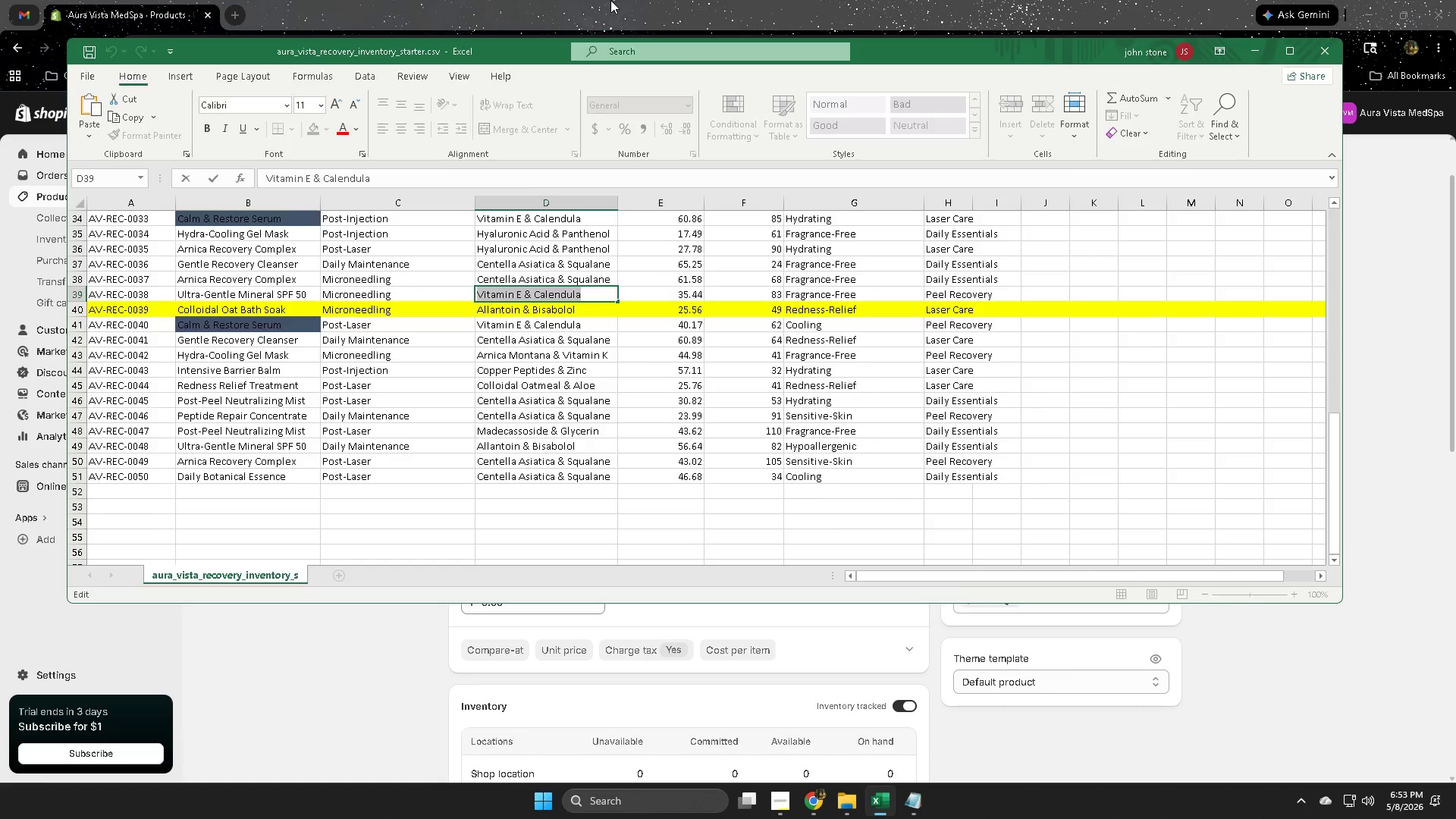 
left_click([610, 0])
 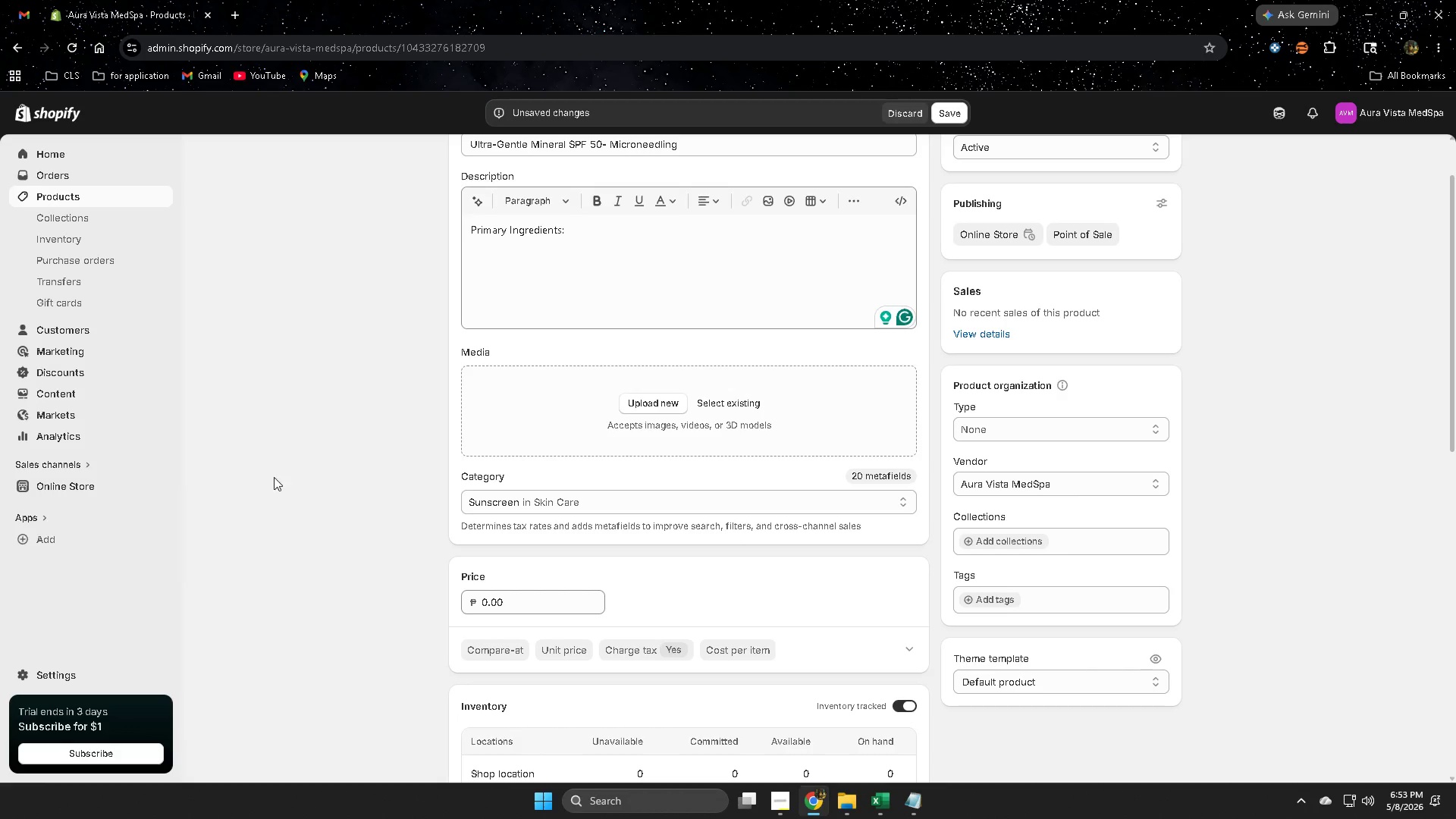 
scroll: coordinate [339, 494], scroll_direction: up, amount: 2.0
 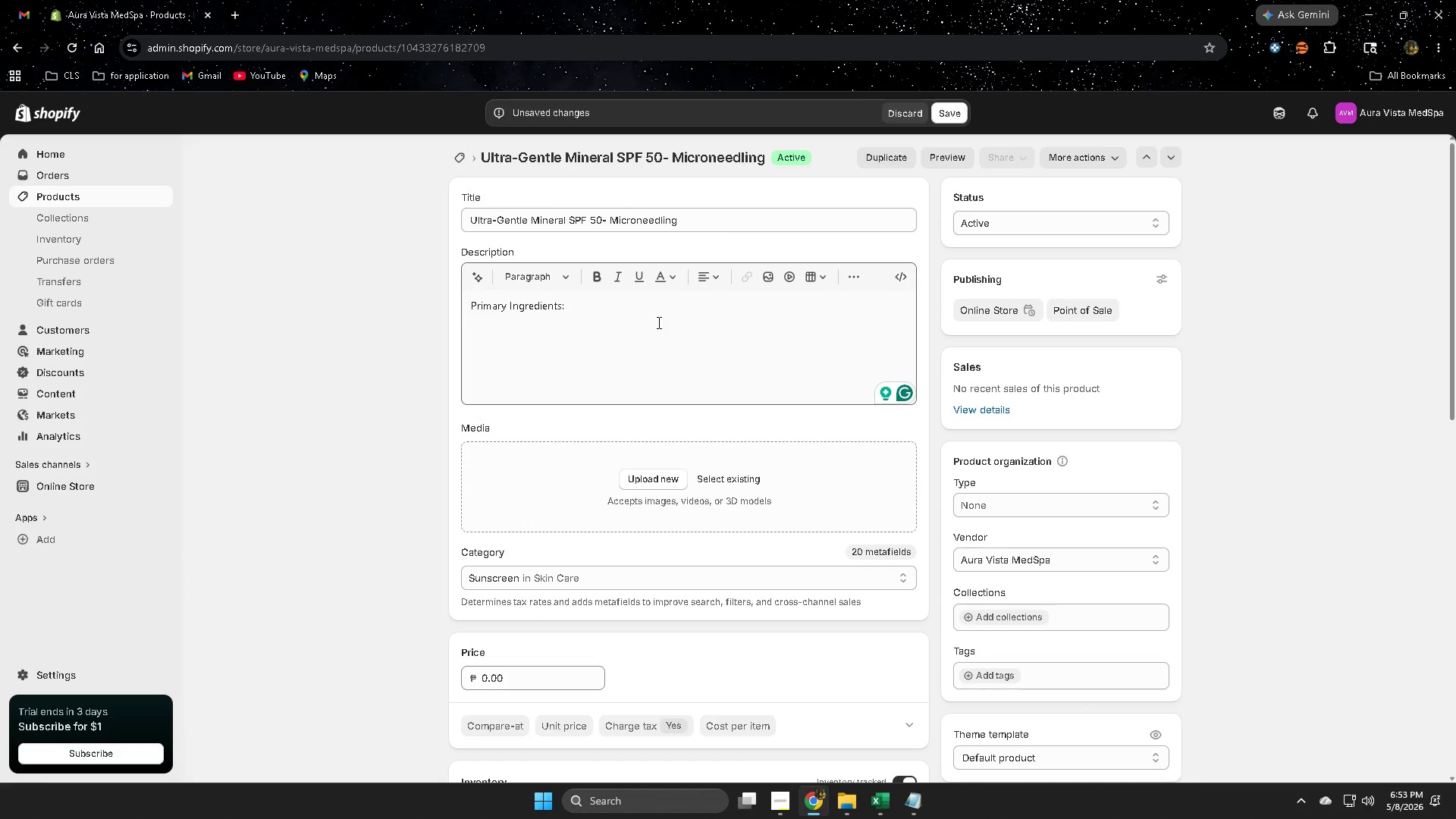 
left_click([657, 319])
 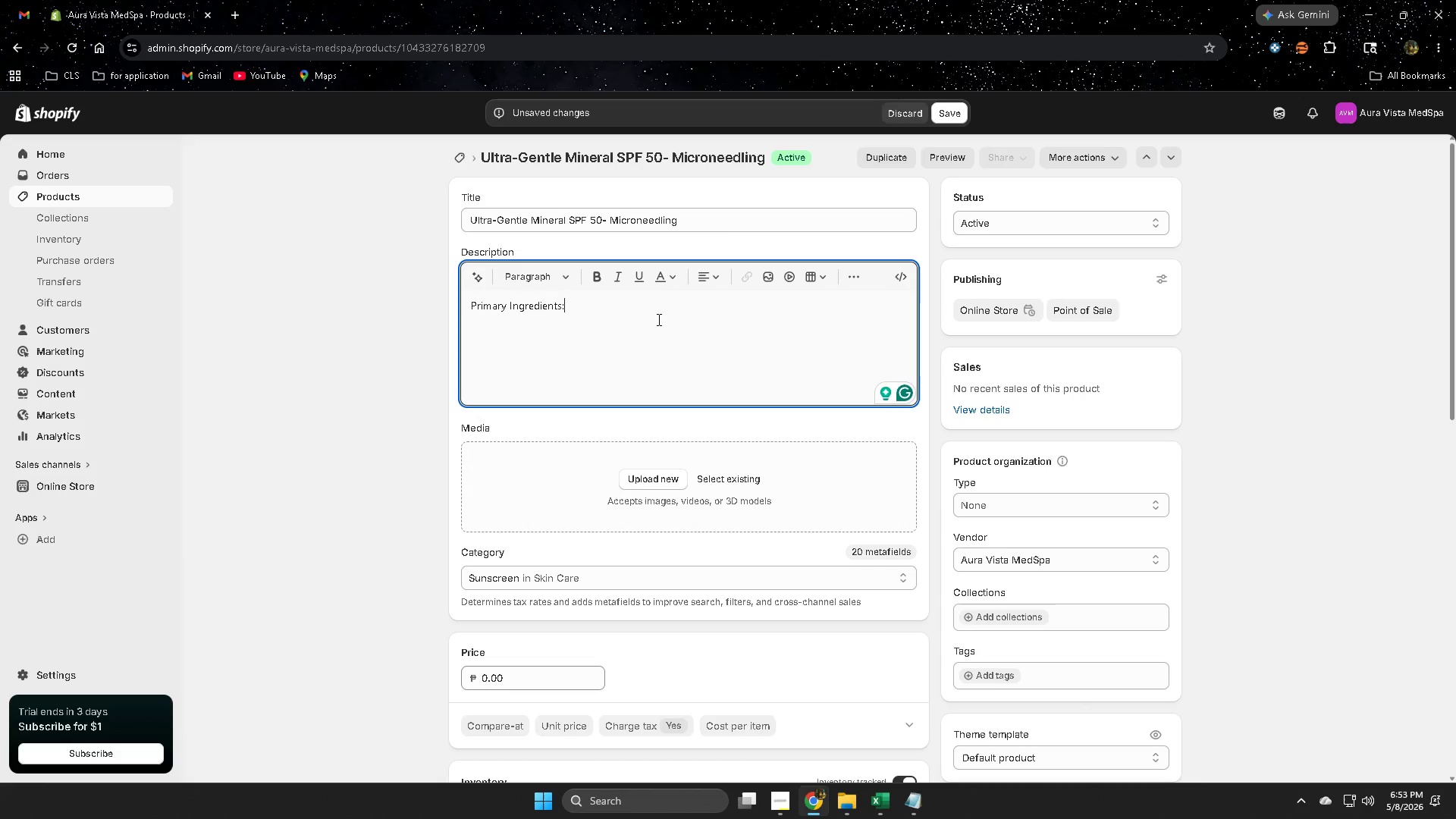 
key(Control+ControlLeft)
 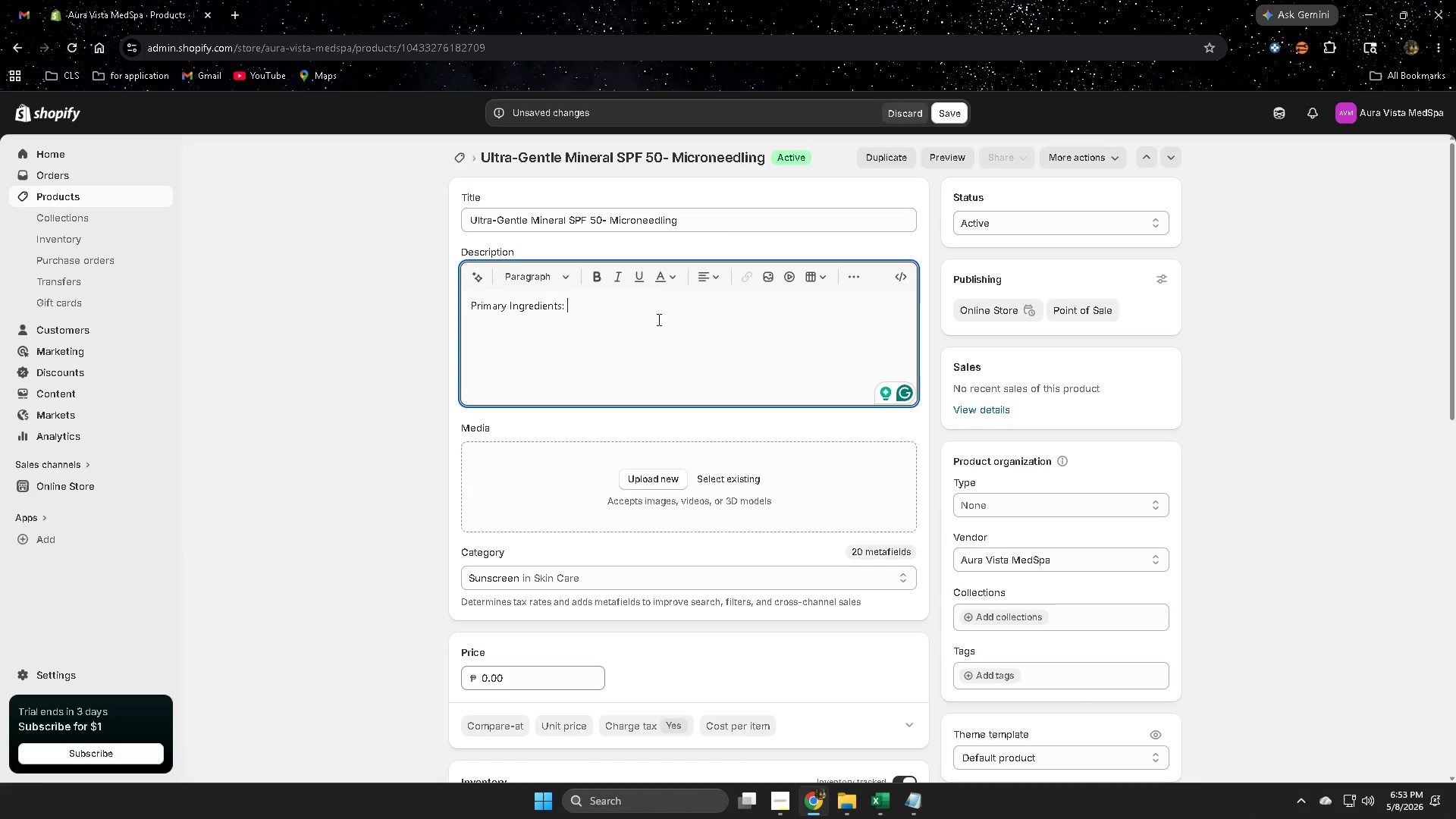 
key(Space)
 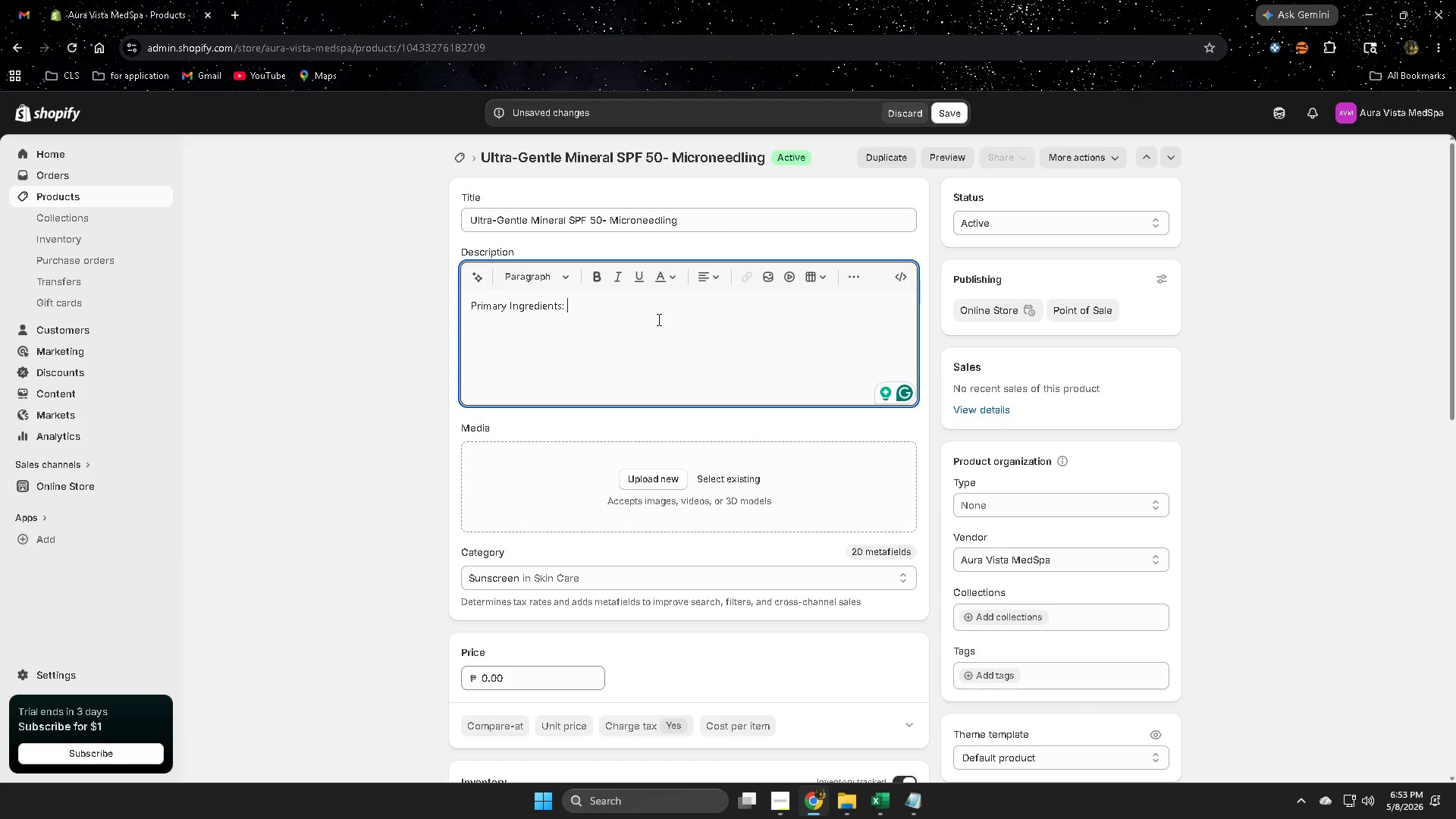 
key(Control+ControlLeft)
 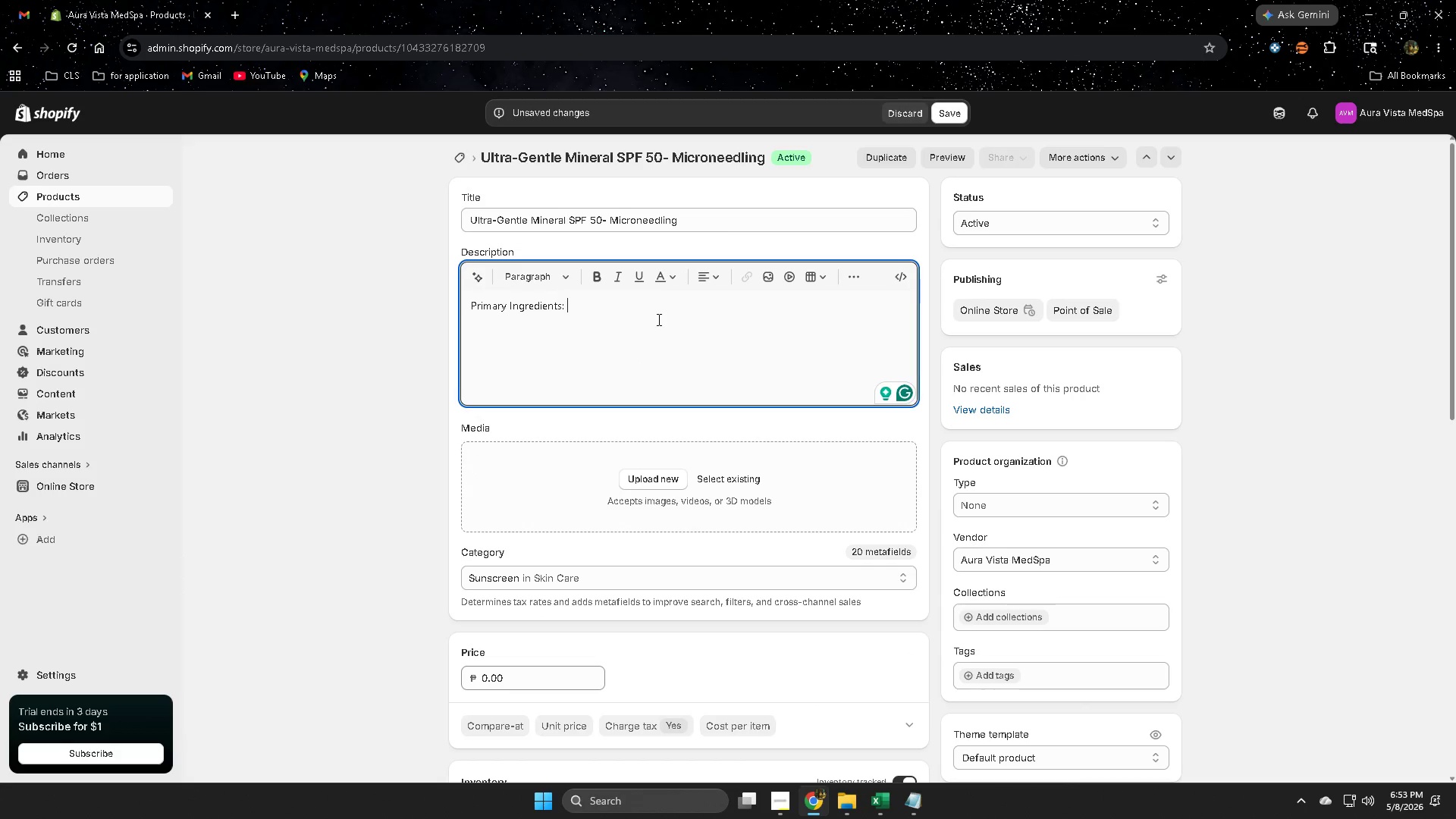 
key(Control+V)
 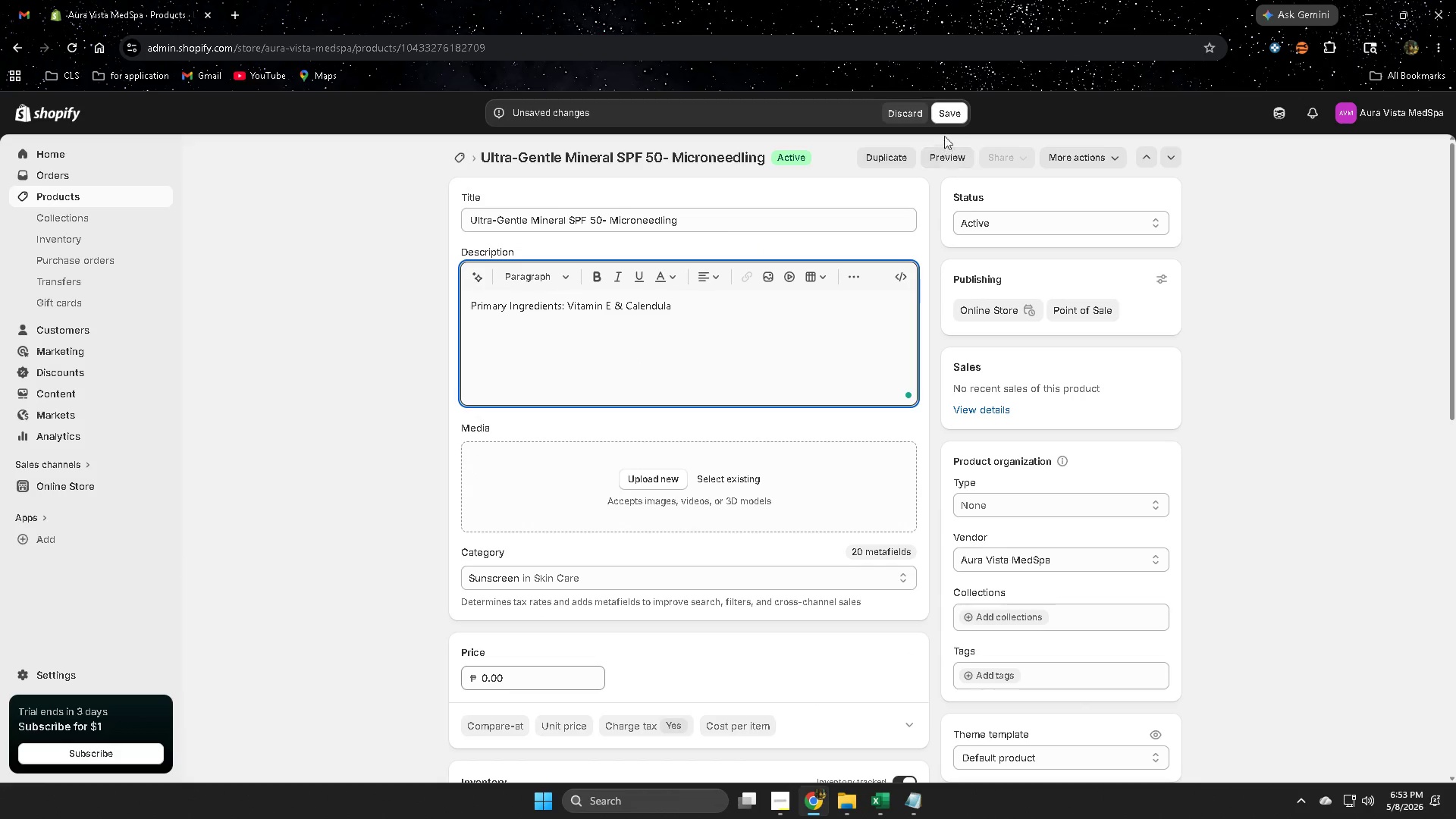 
left_click([962, 113])
 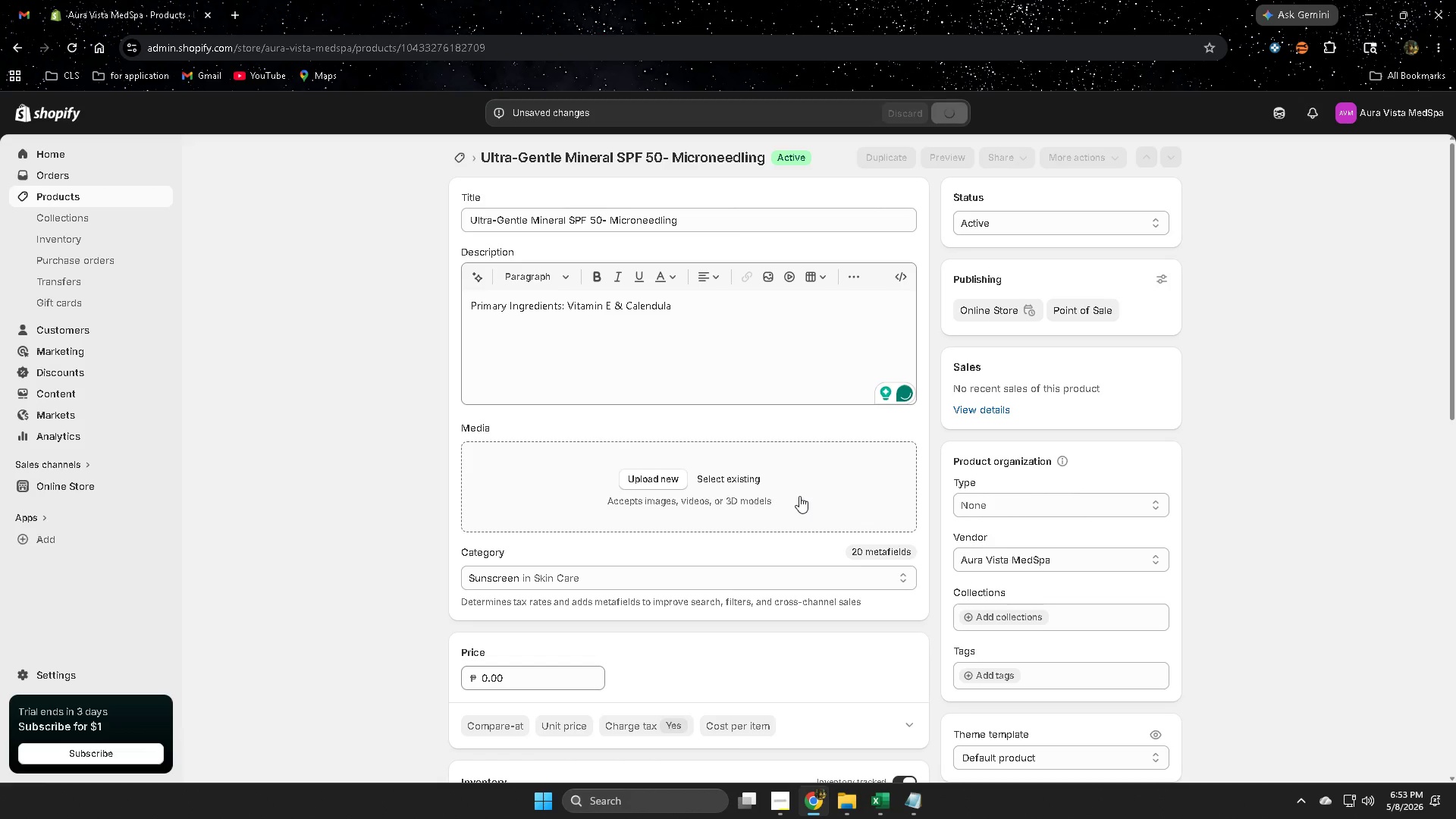 
scroll: coordinate [799, 496], scroll_direction: down, amount: 3.0
 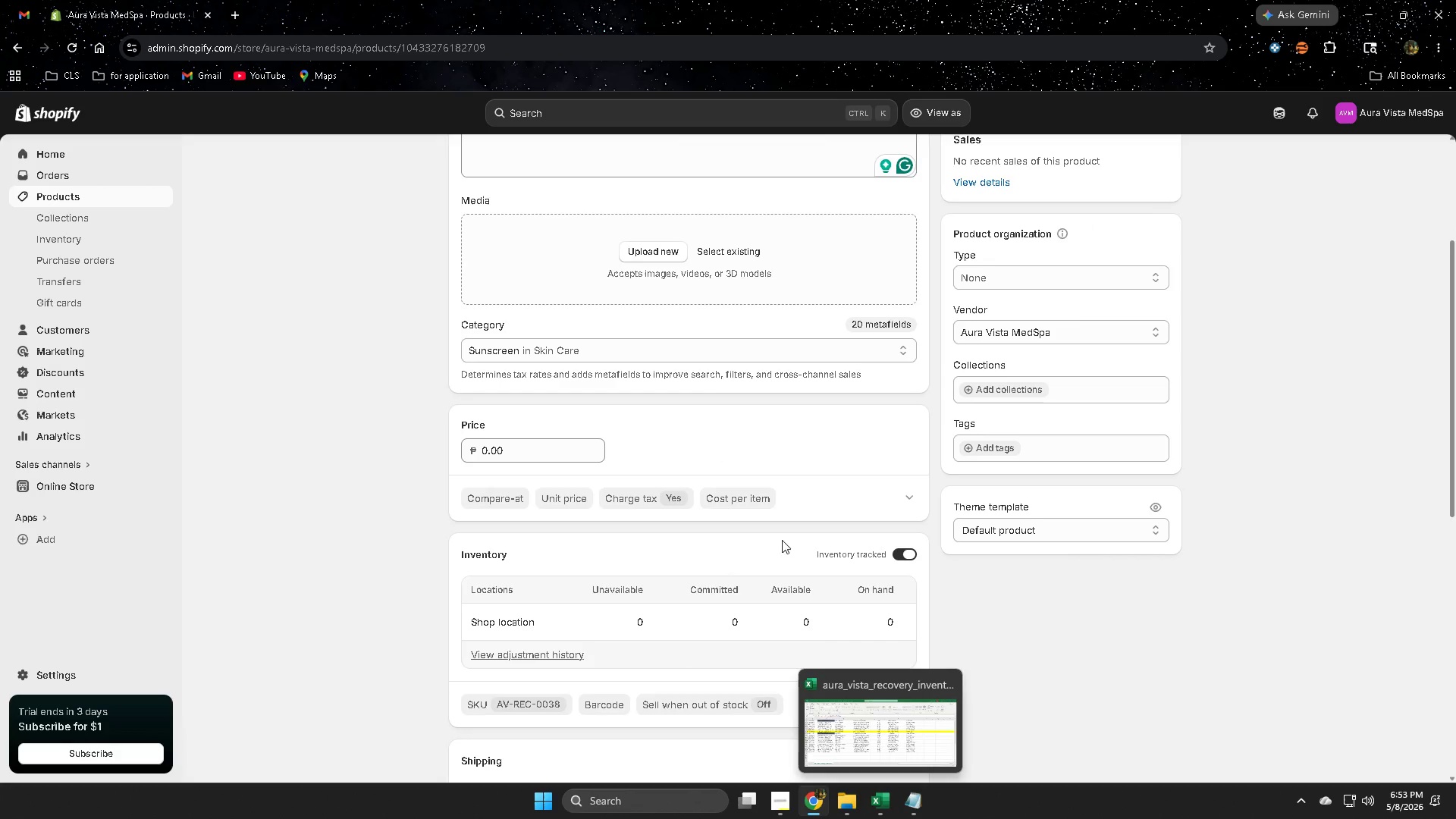 
wait(7.36)
 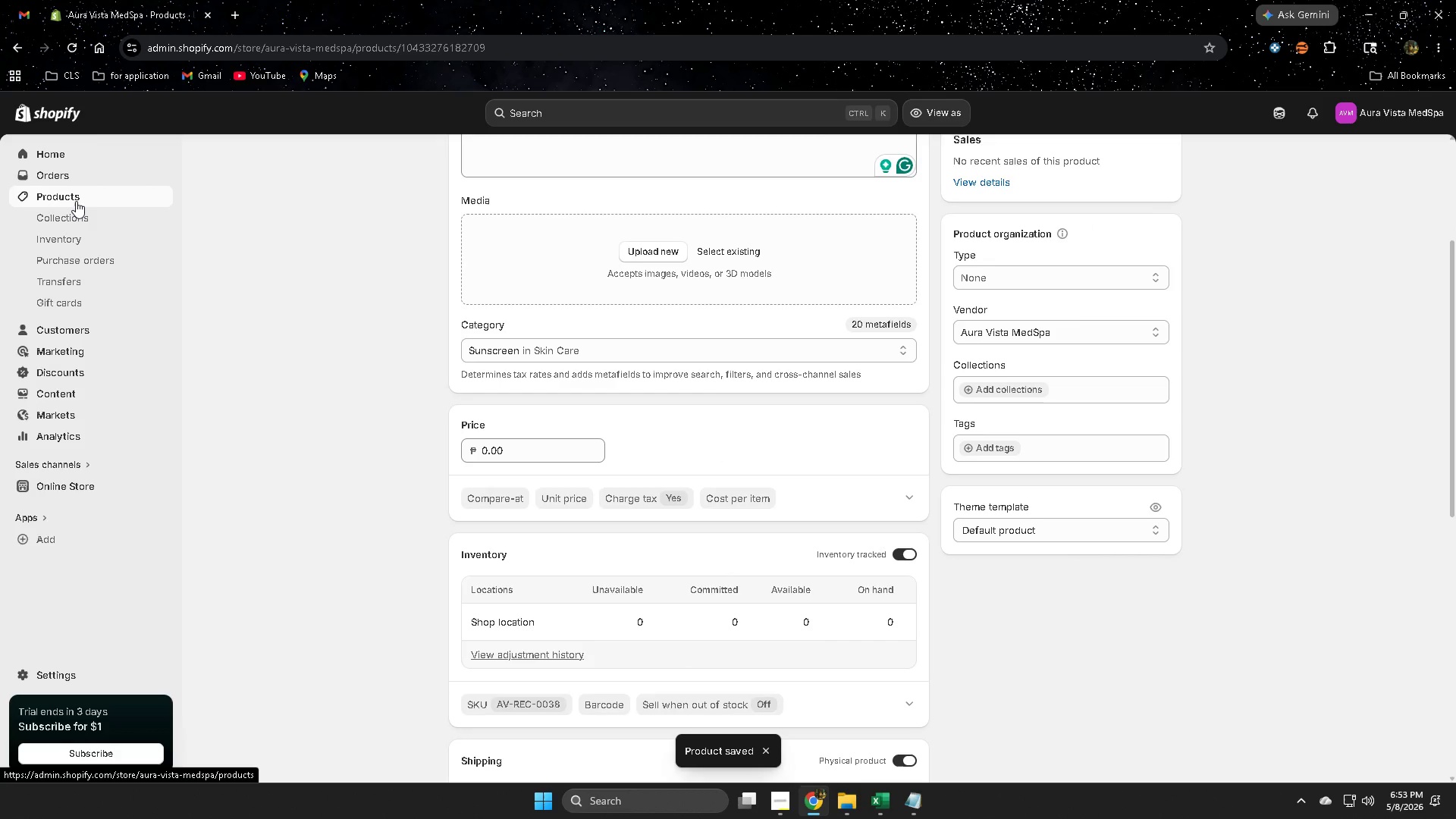 
left_click([94, 202])
 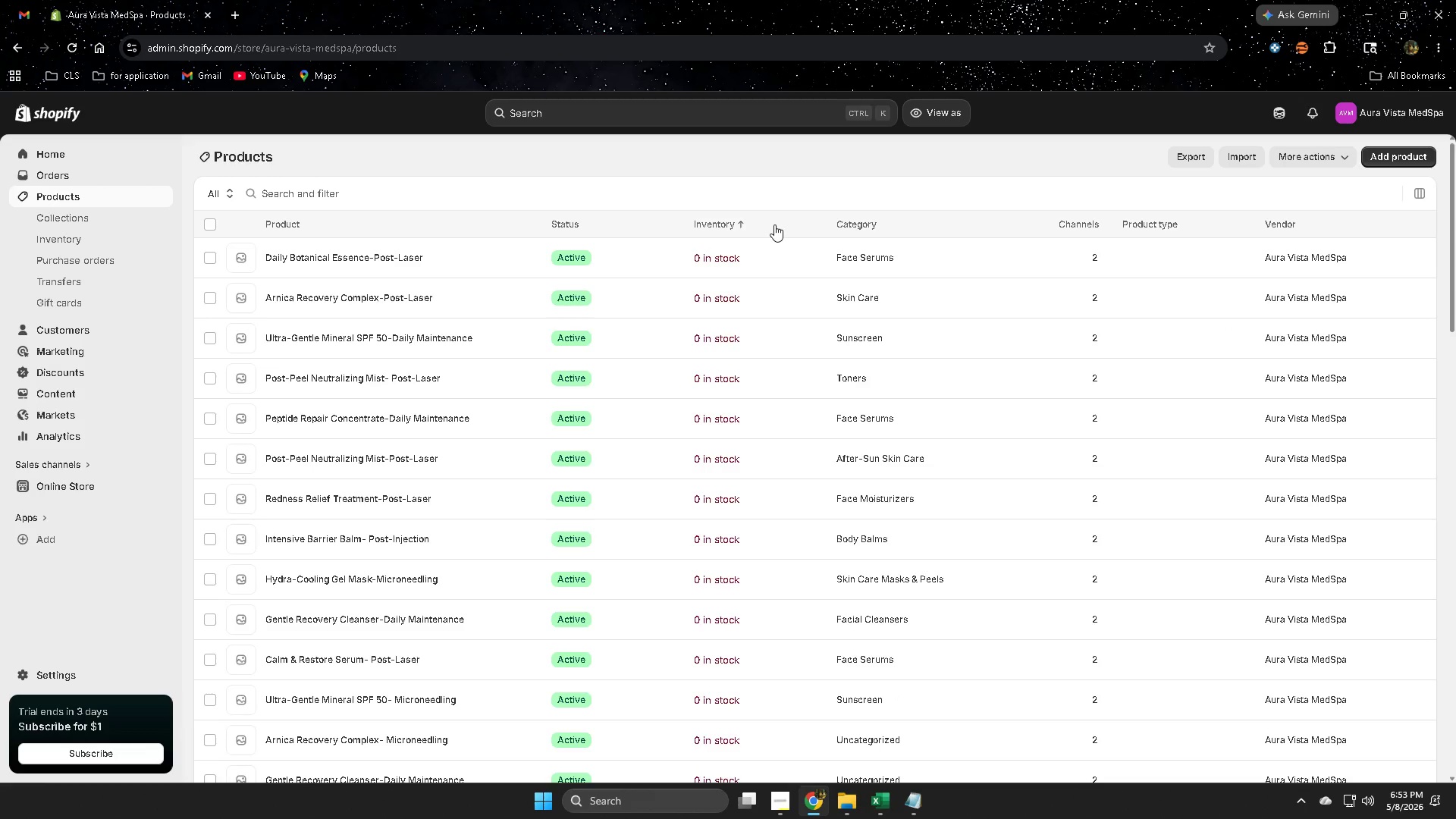 
scroll: coordinate [1020, 609], scroll_direction: down, amount: 3.0
 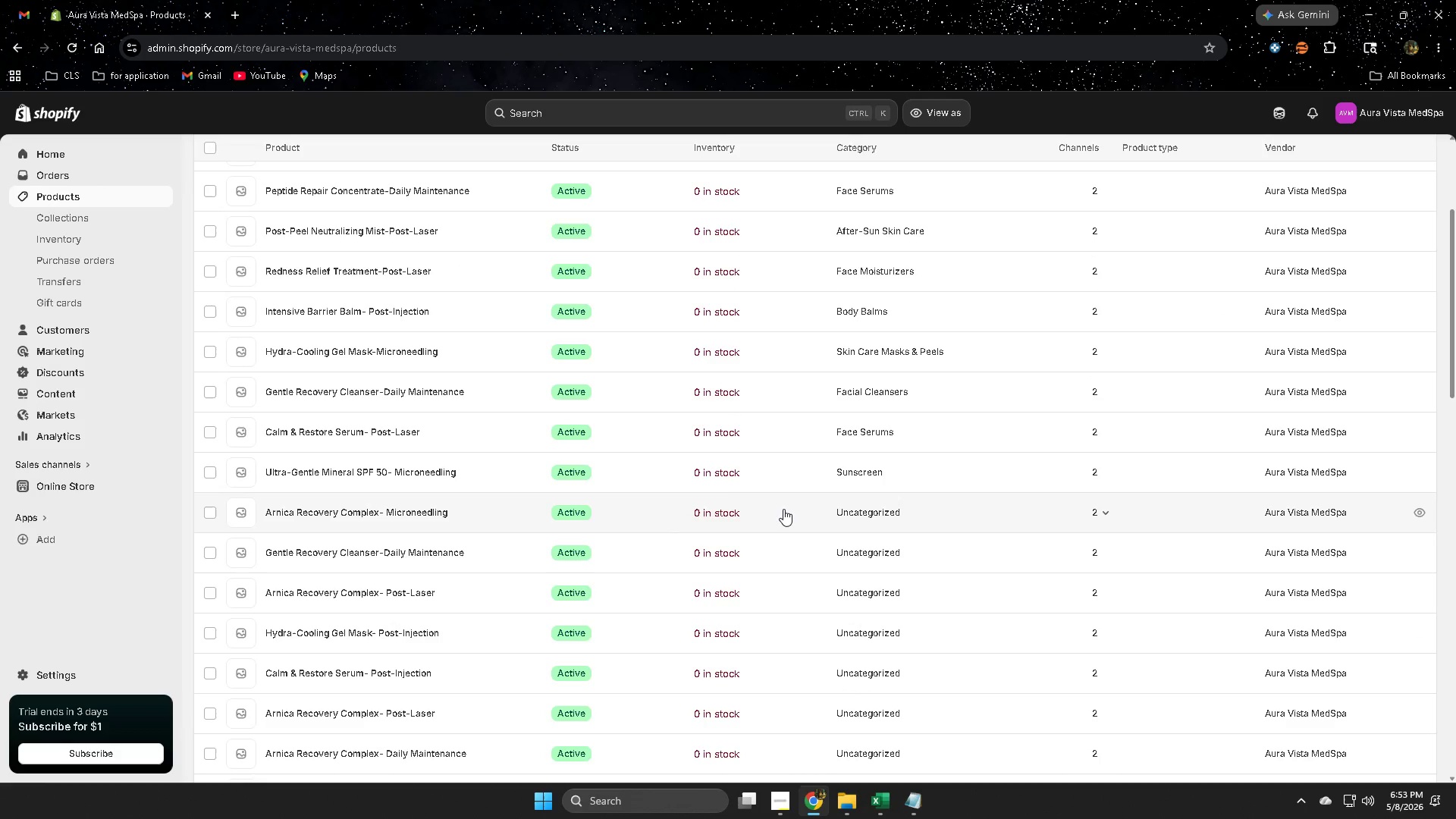 
left_click([783, 509])
 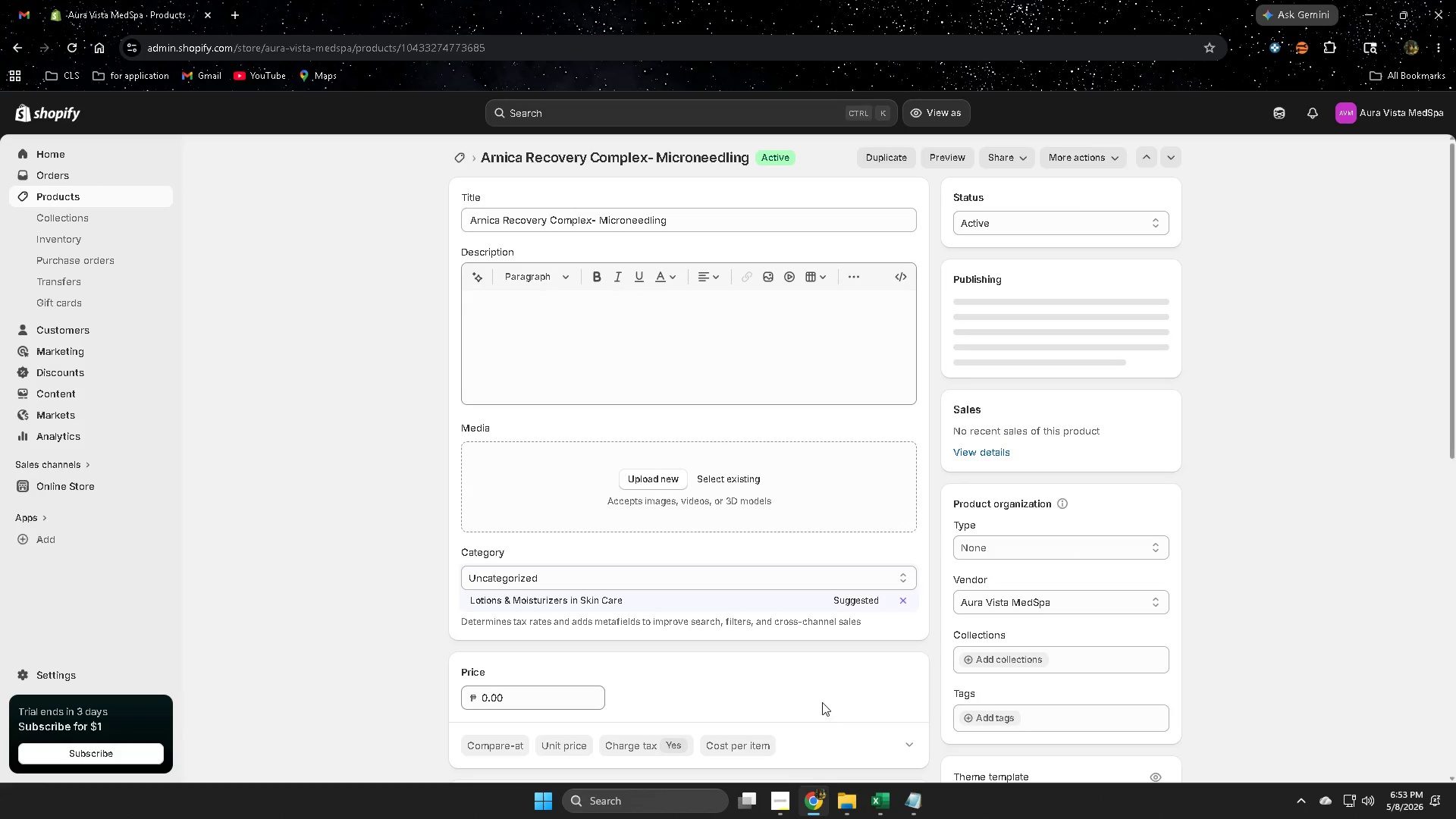 
left_click([516, 600])
 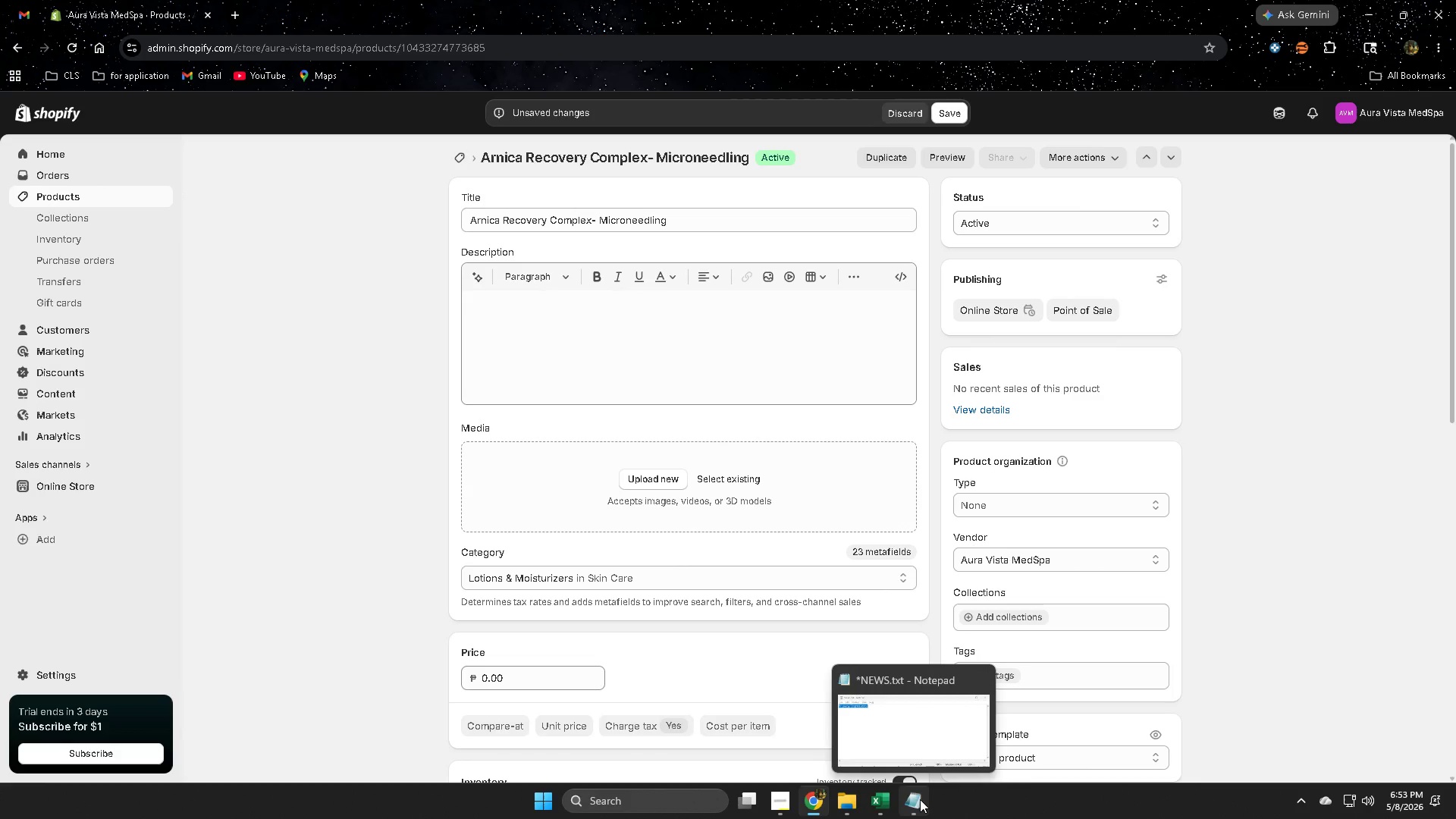 
left_click([895, 733])
 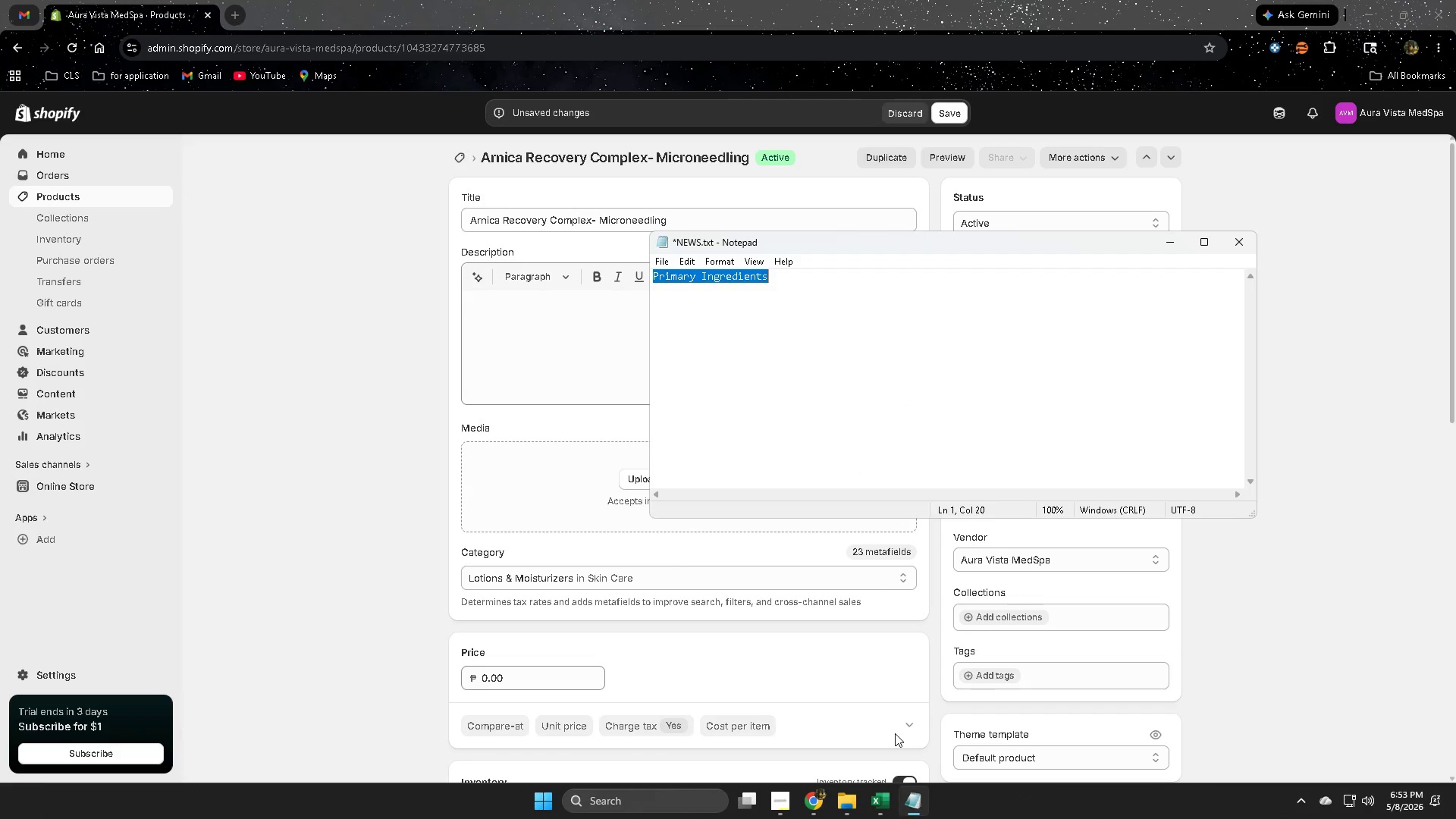 
key(Control+C)
 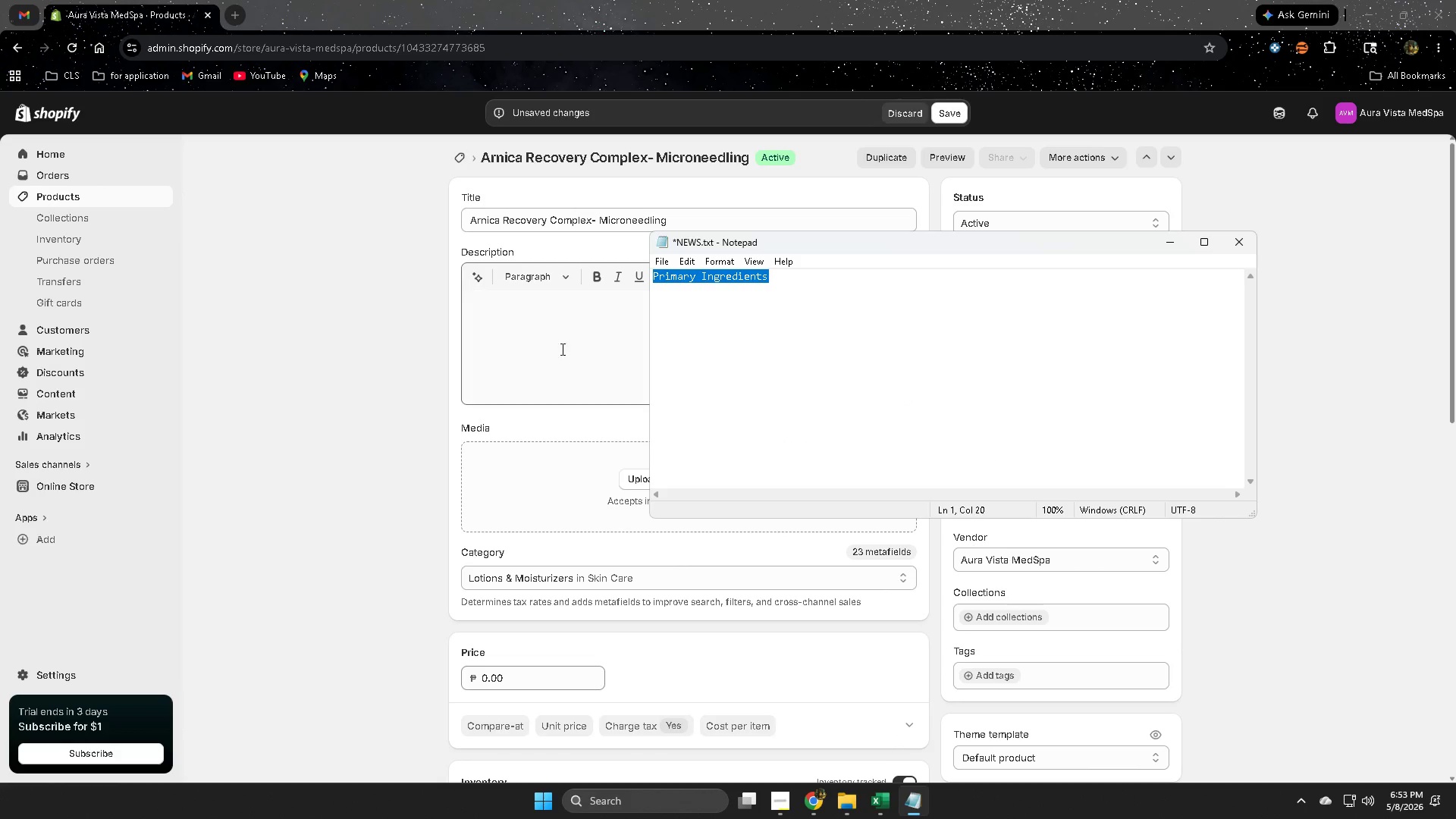 
left_click([553, 317])
 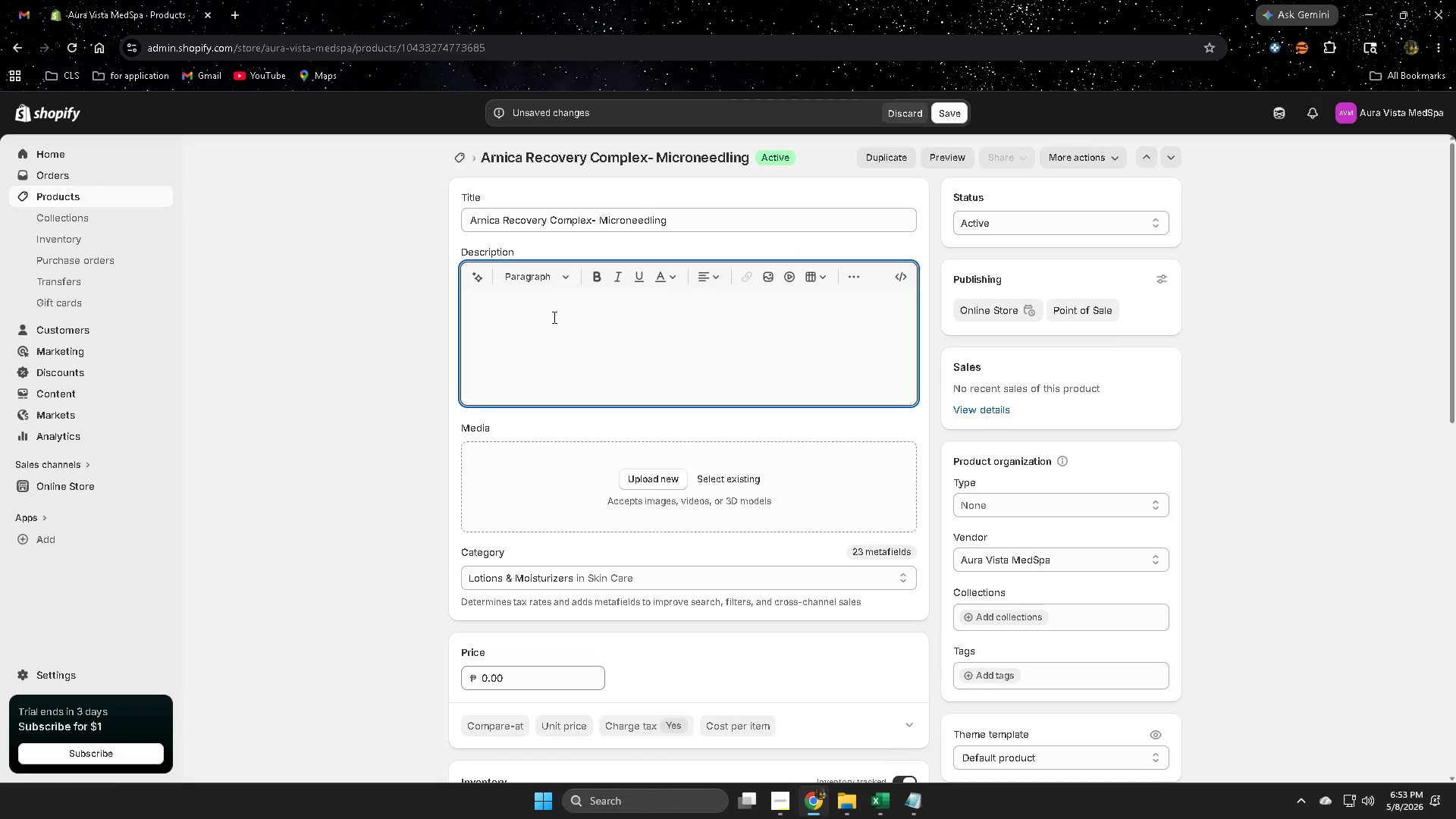 
key(Control+ControlLeft)
 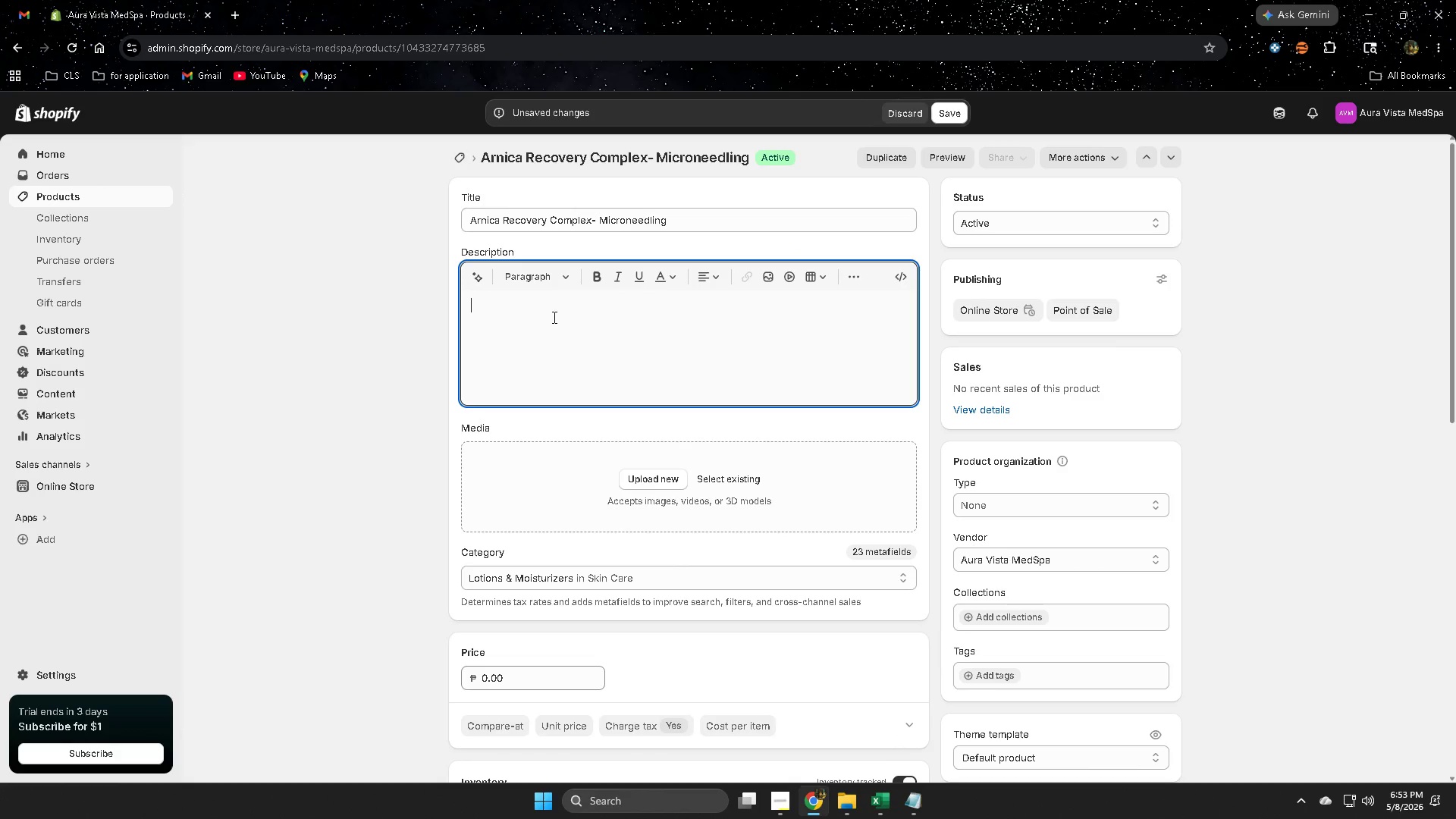 
key(Control+V)
 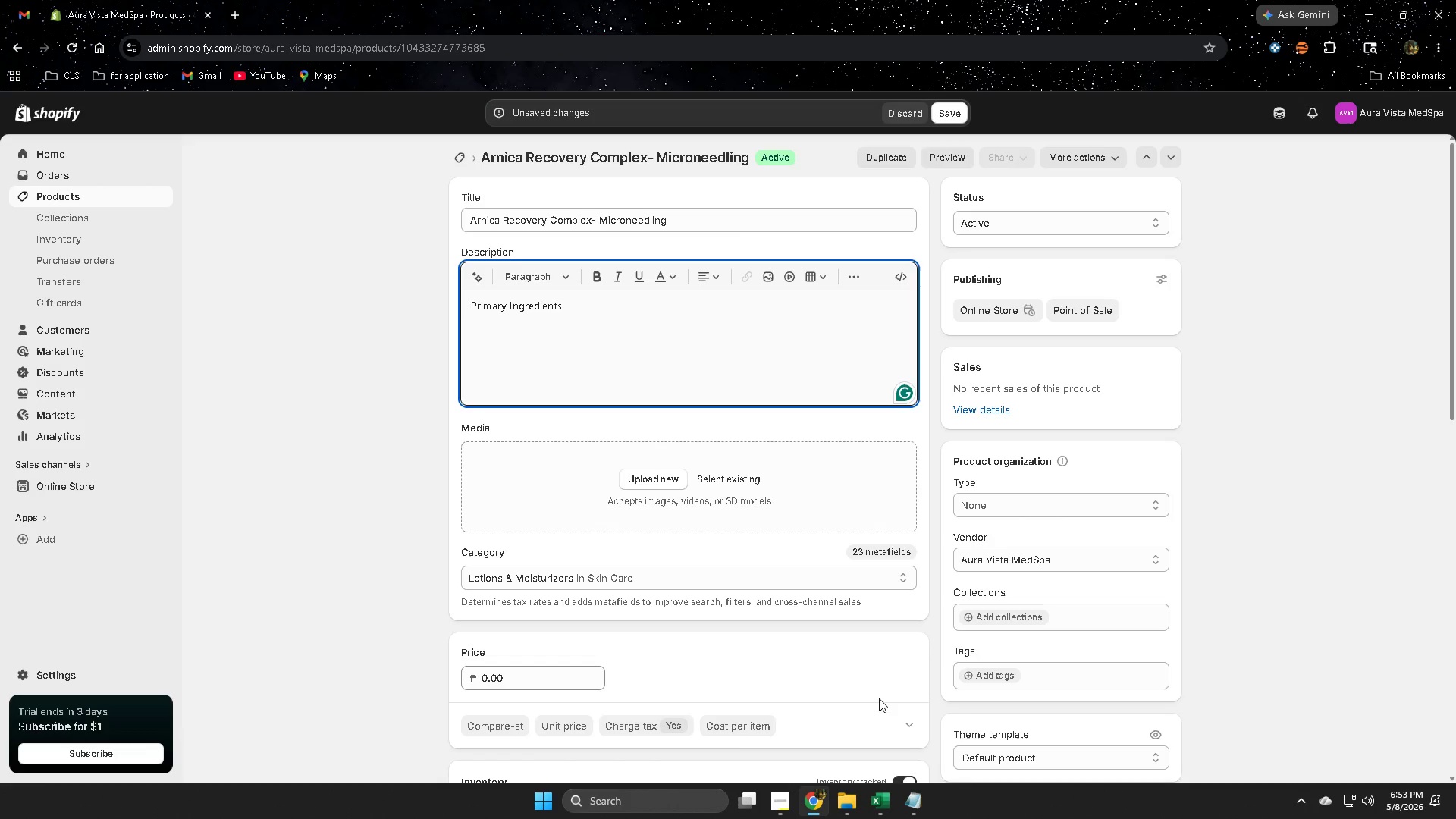 
key(Shift+Semicolon)
 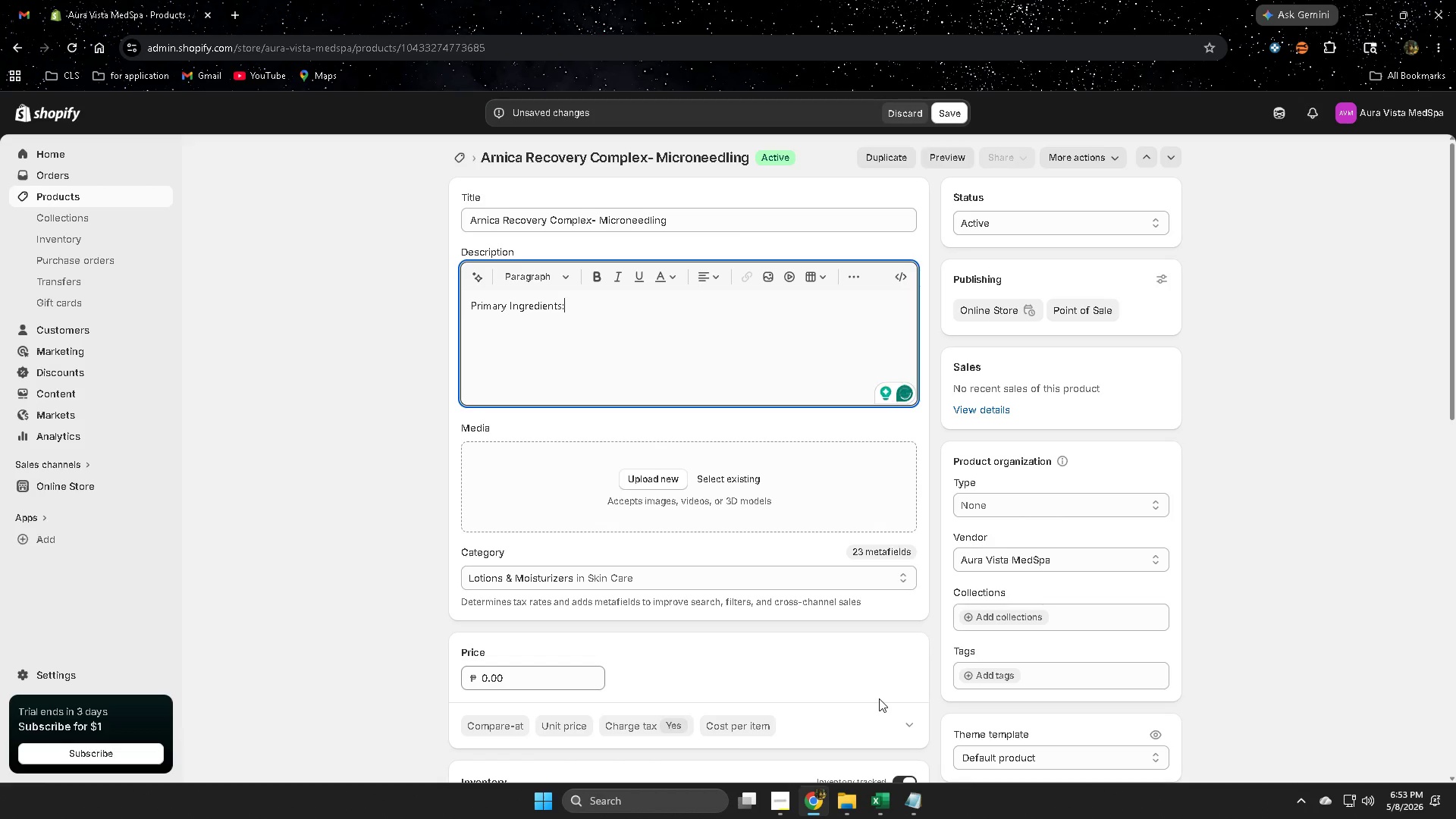 
key(Shift+Space)
 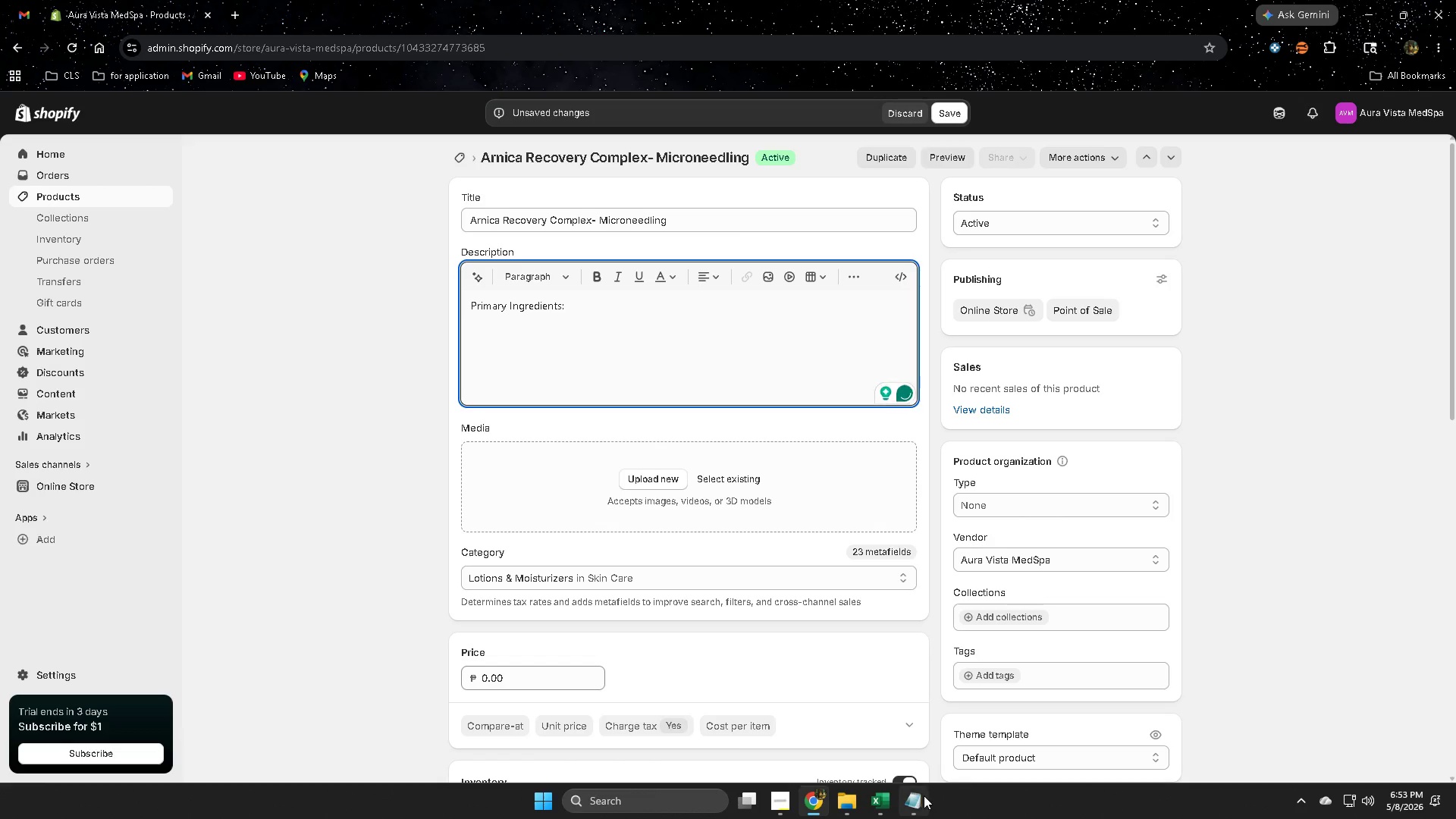 
left_click([880, 805])
 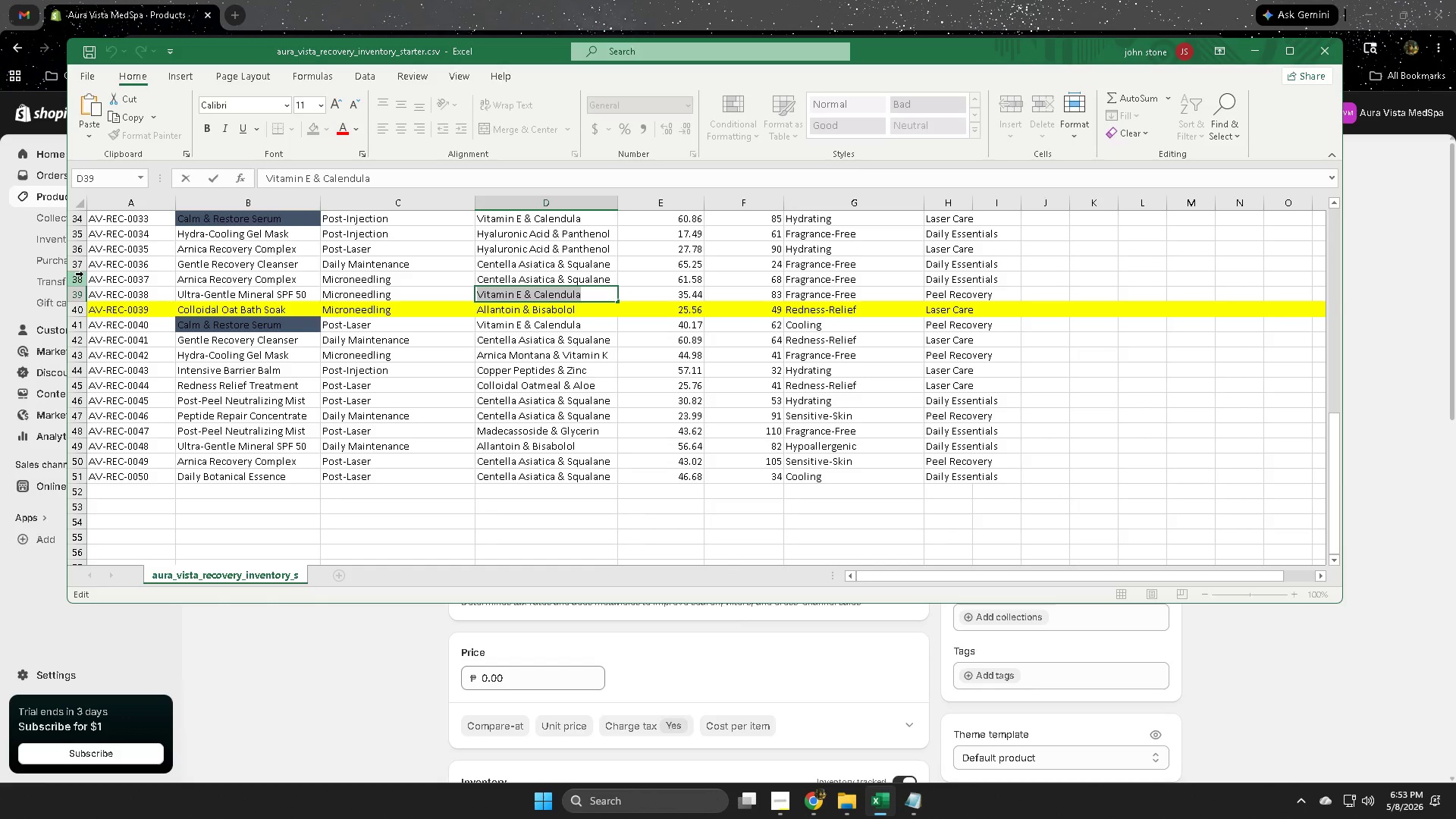 
left_click([82, 276])
 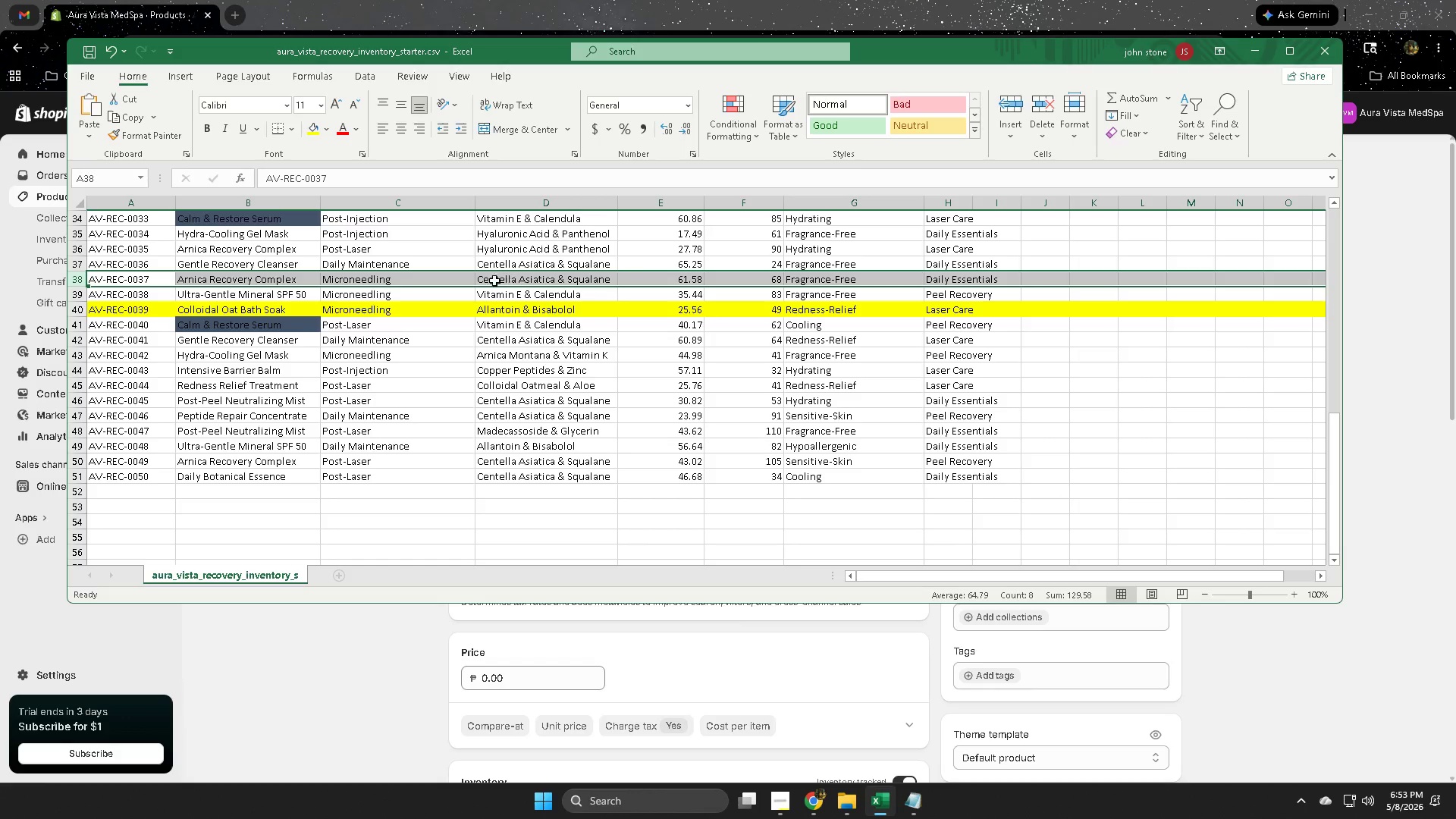 
double_click([486, 281])
 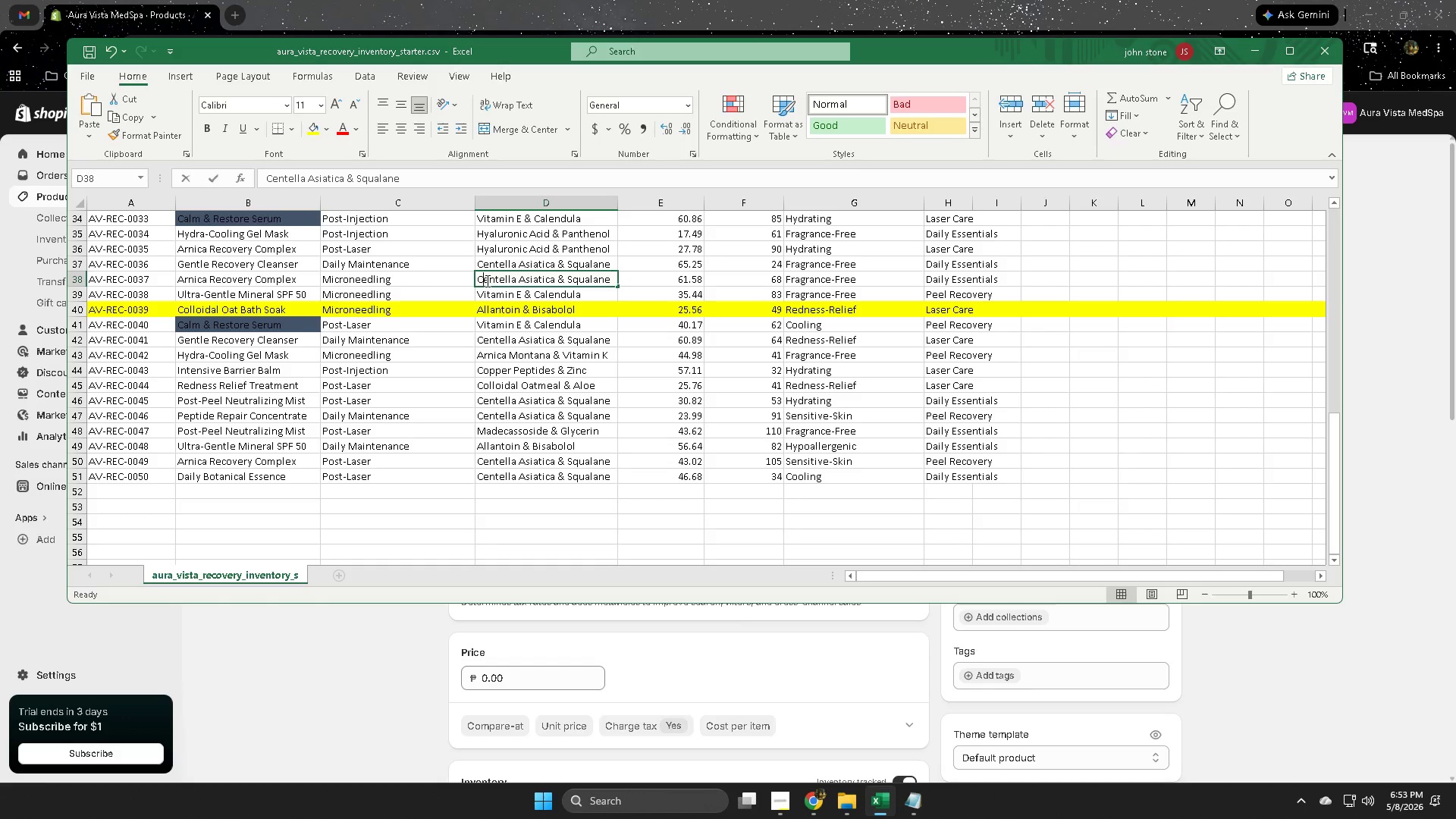 
triple_click([486, 281])
 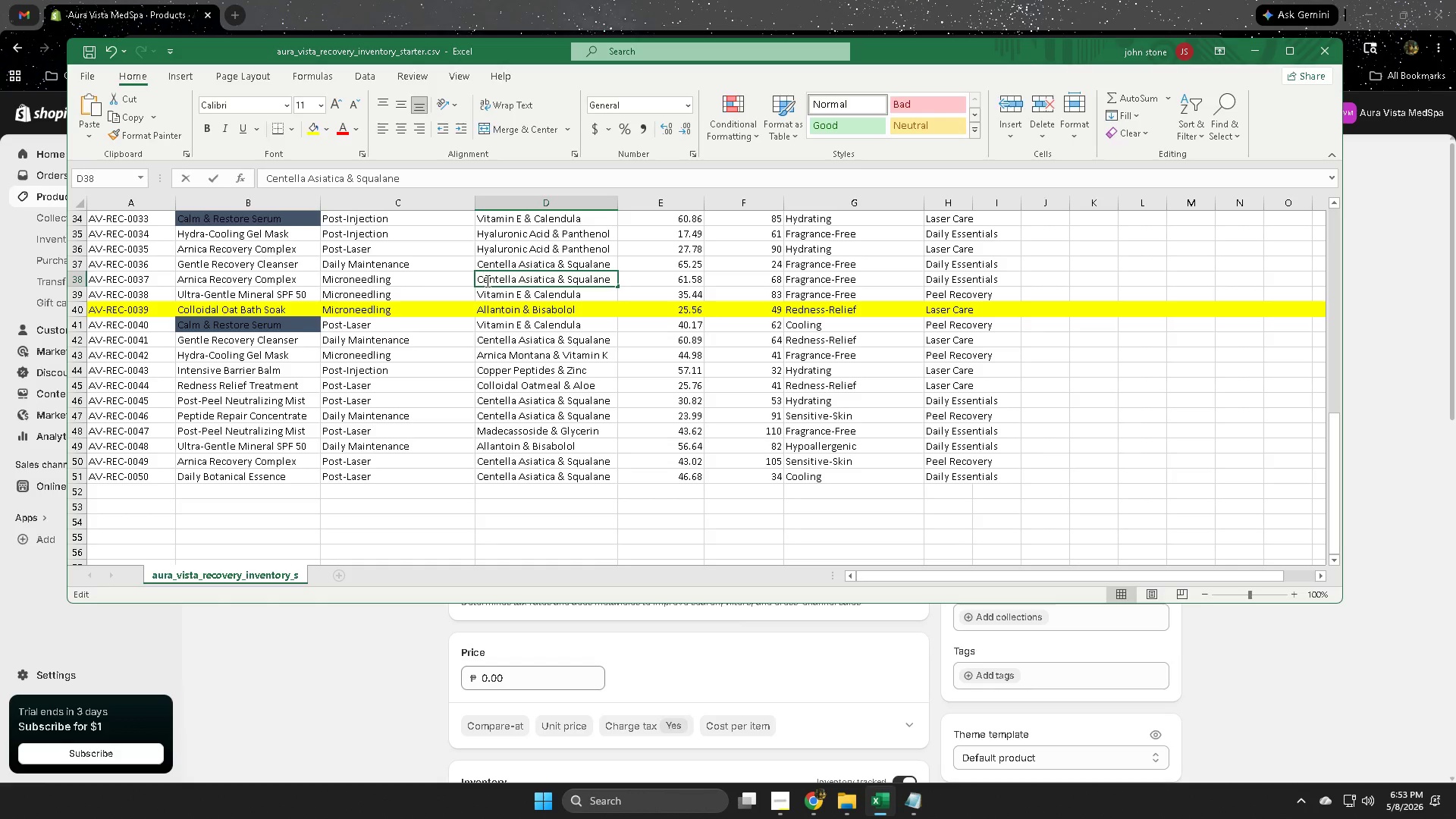 
triple_click([486, 281])
 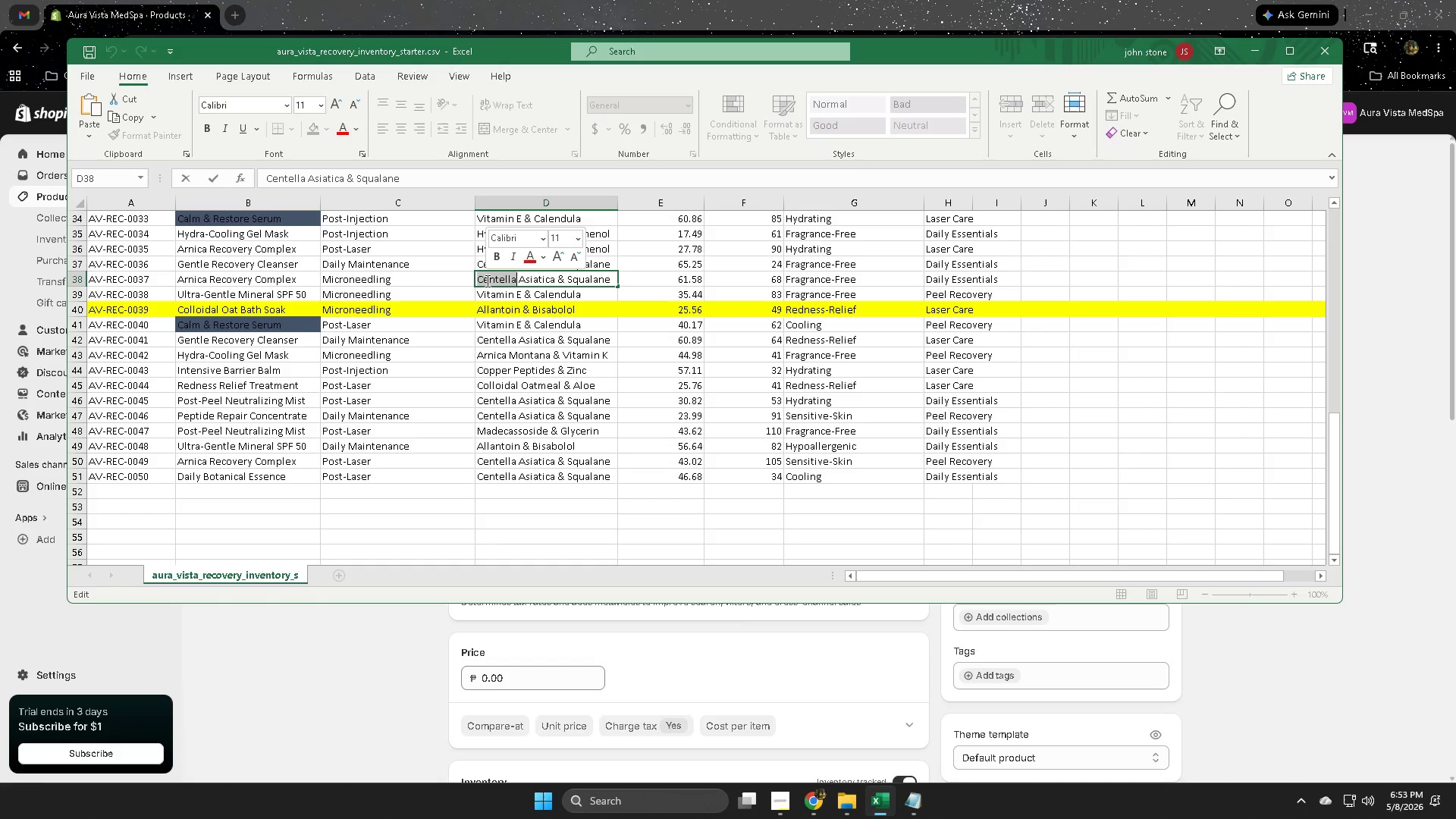 
triple_click([486, 281])
 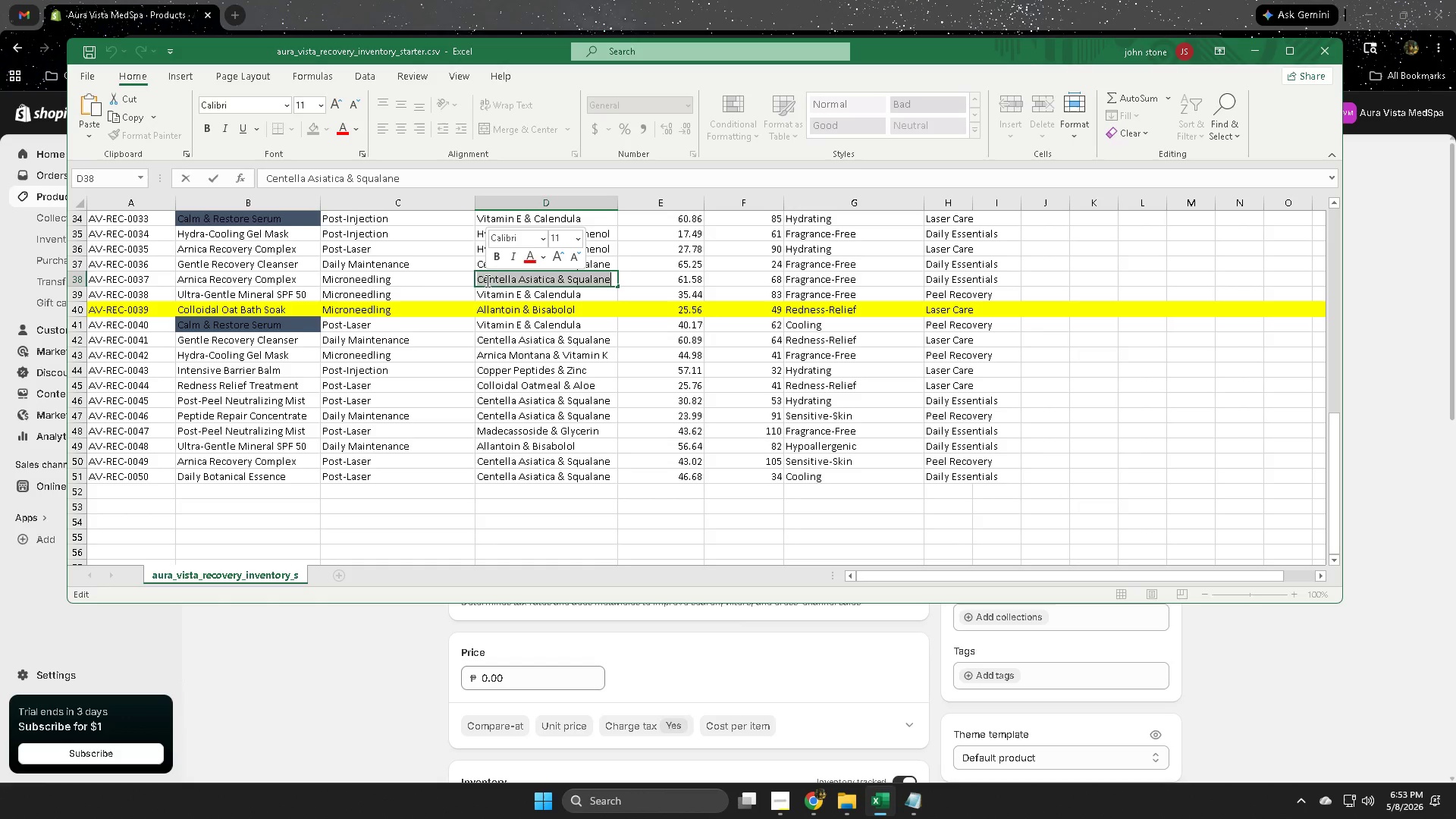 
key(Control+ControlLeft)
 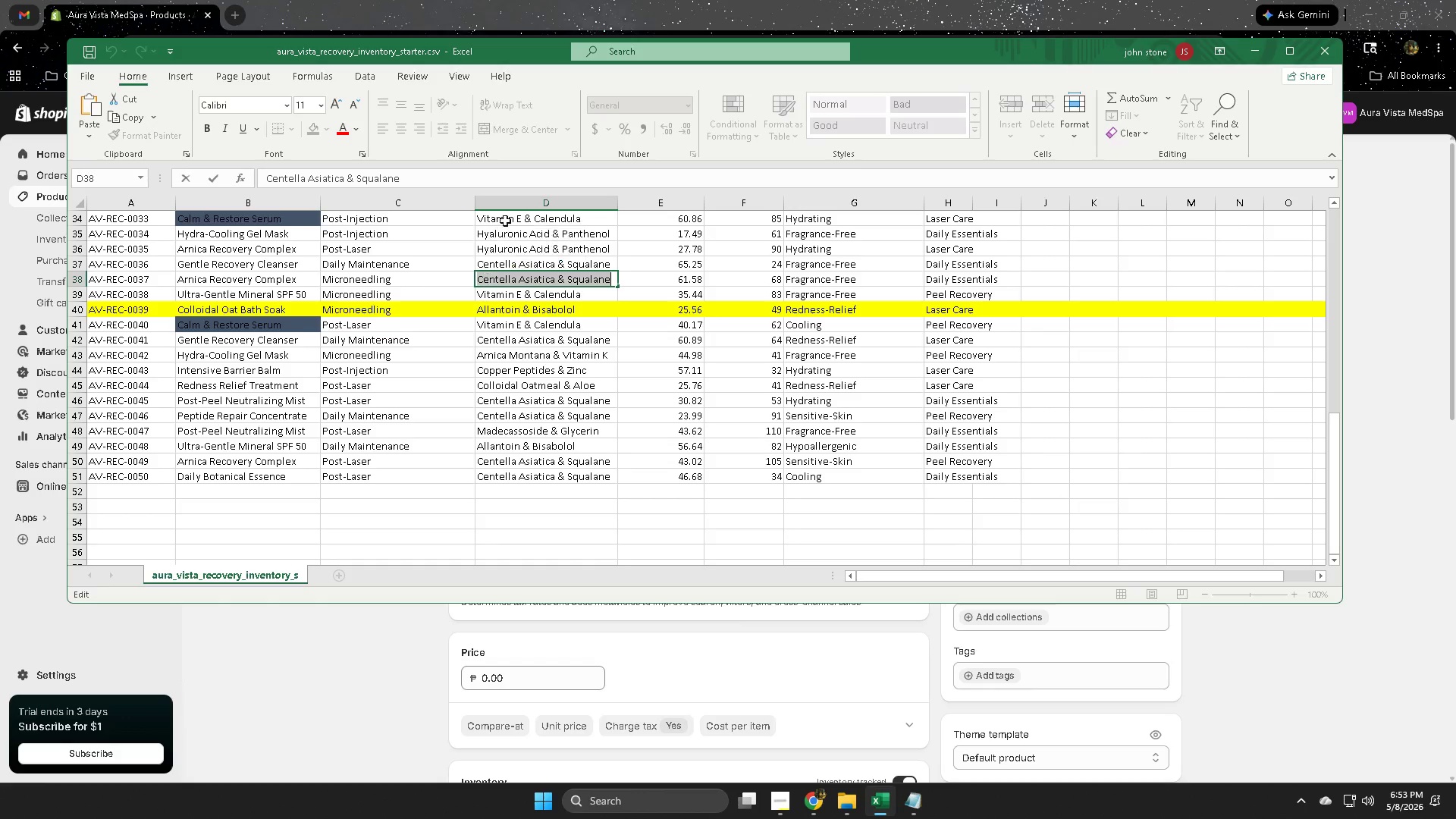 
key(Control+C)
 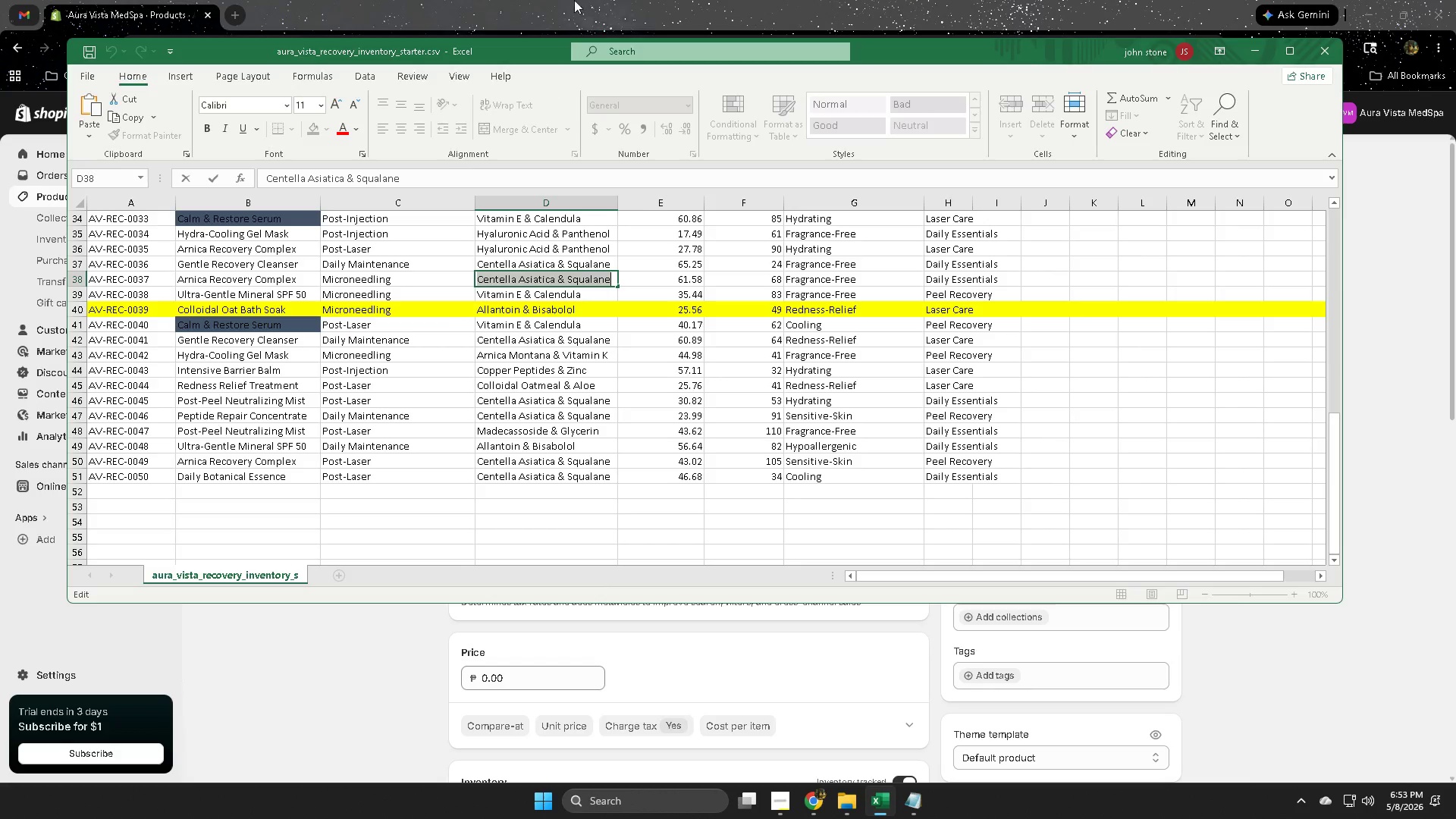 
left_click_drag(start_coordinate=[590, 0], to_coordinate=[598, 0])
 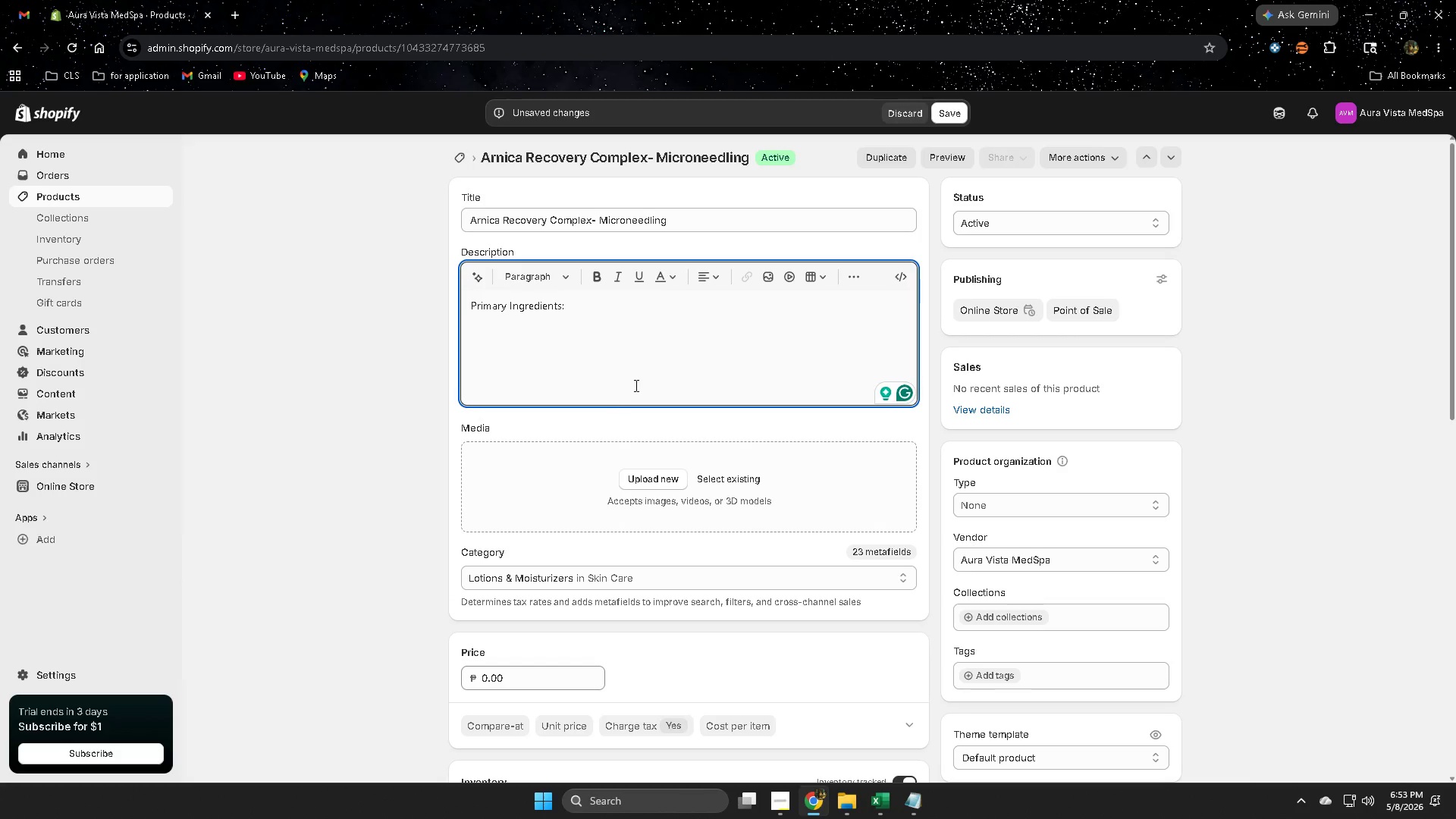 
key(Control+ControlLeft)
 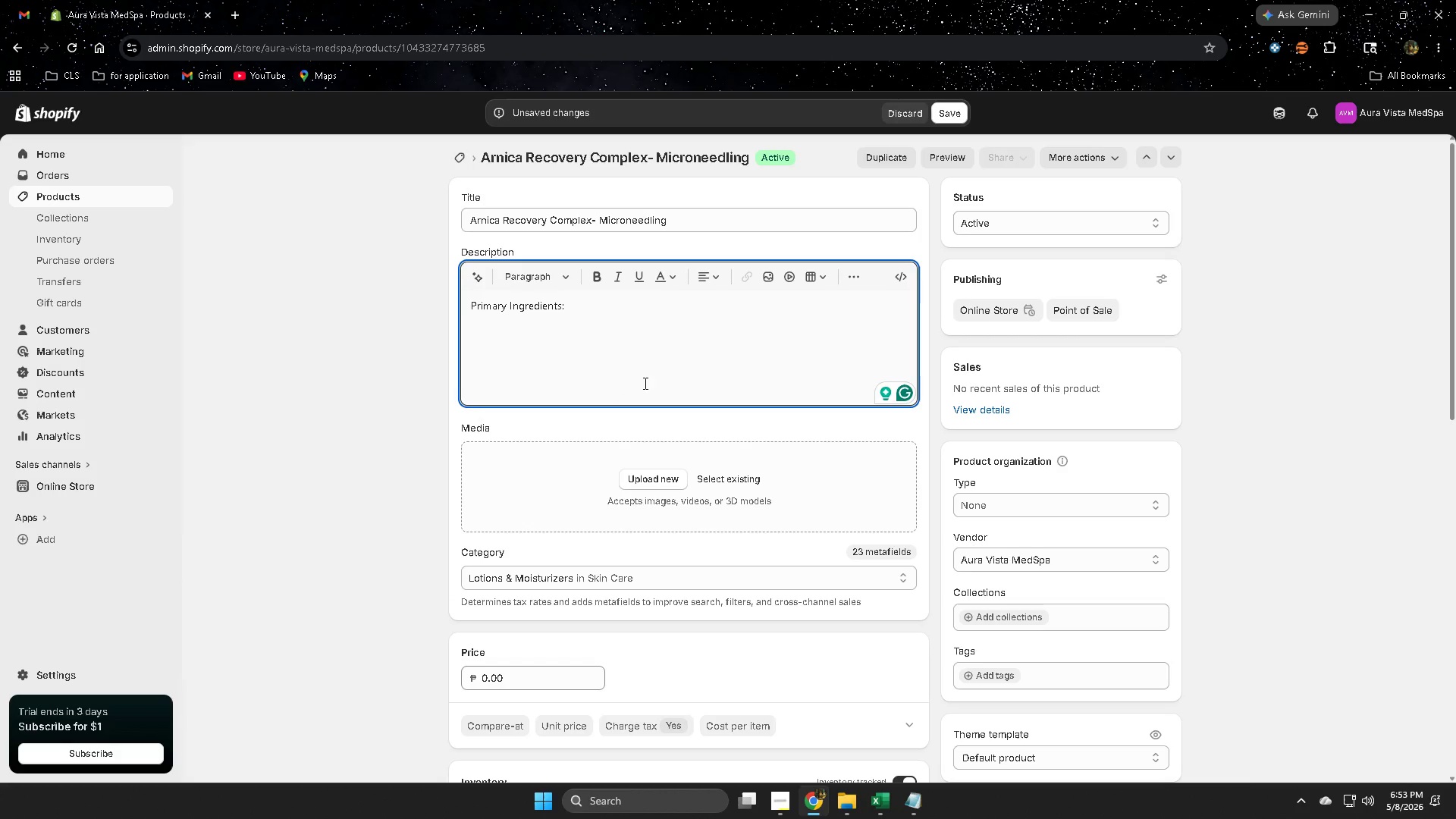 
key(Control+V)
 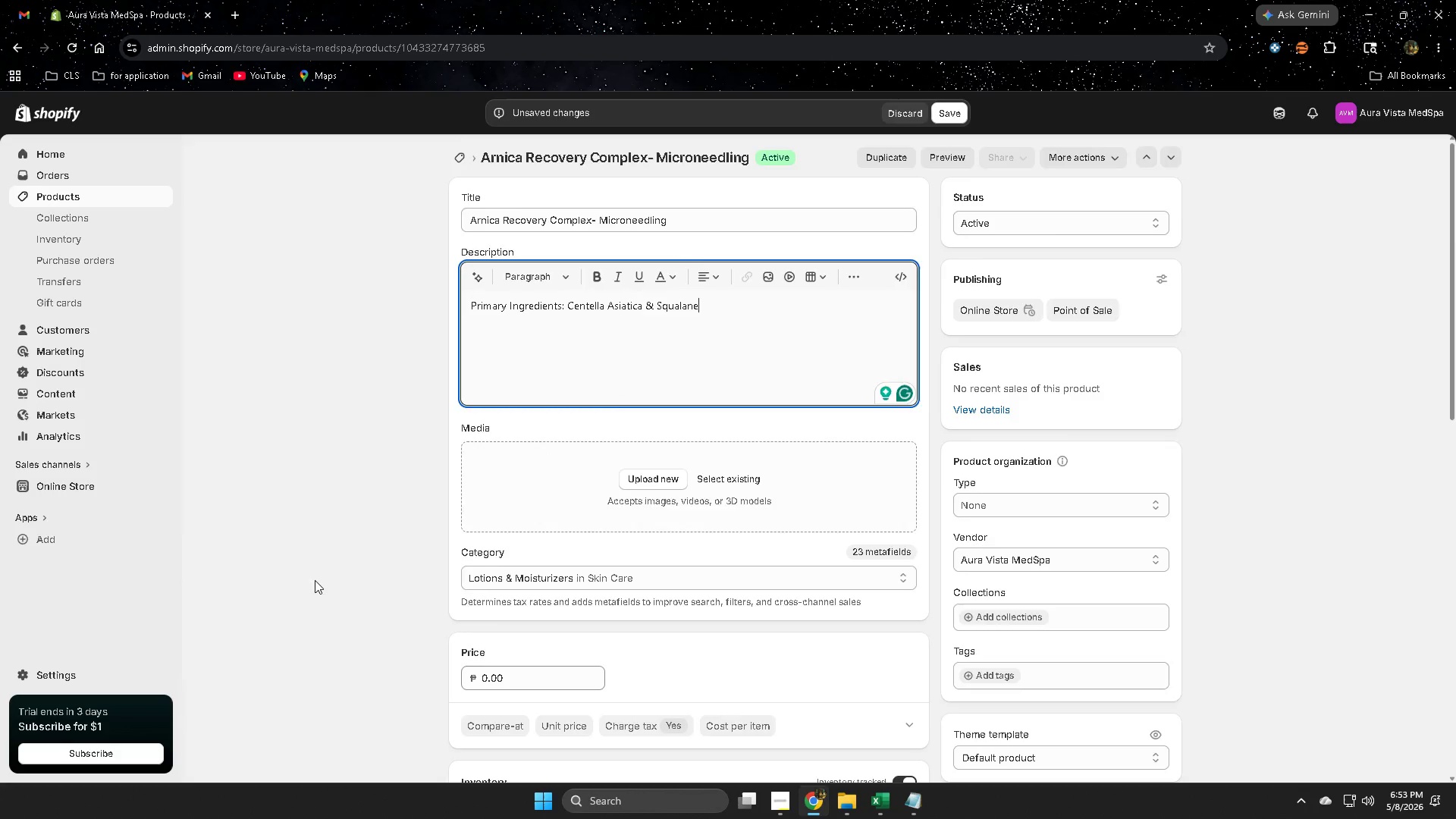 
scroll: coordinate [318, 582], scroll_direction: down, amount: 5.0
 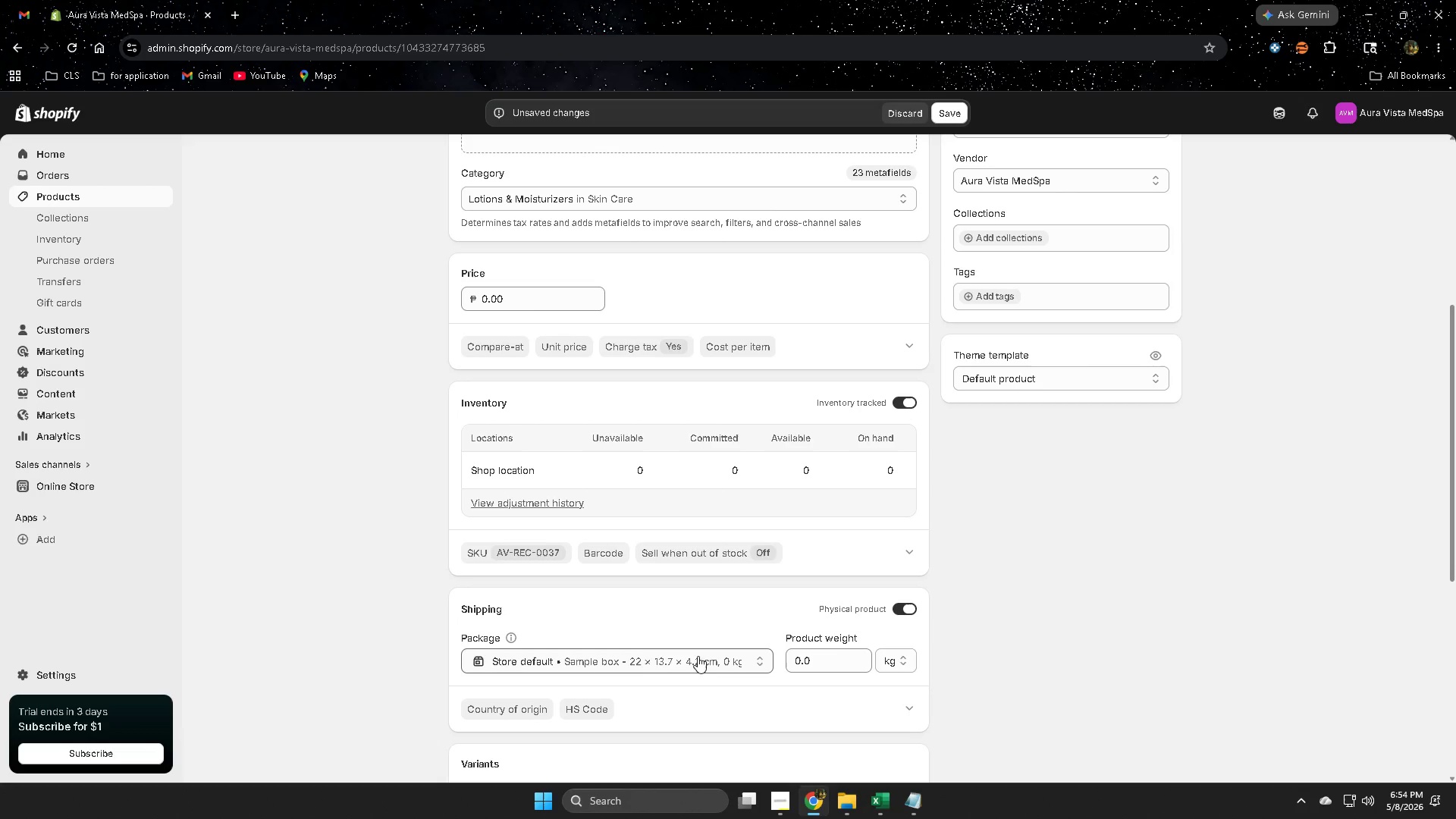 
scroll: coordinate [673, 620], scroll_direction: up, amount: 7.0
 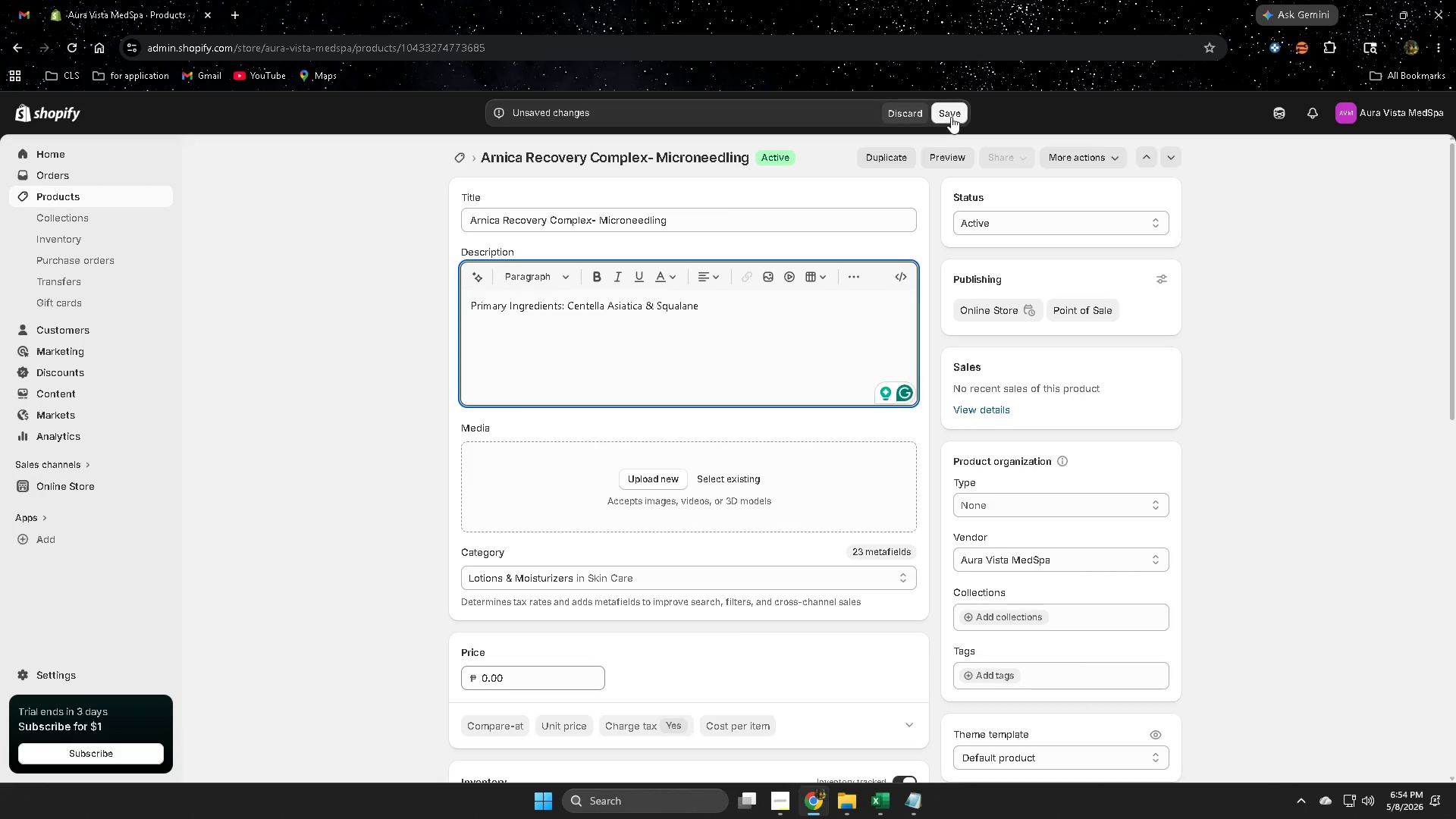 
left_click([951, 117])
 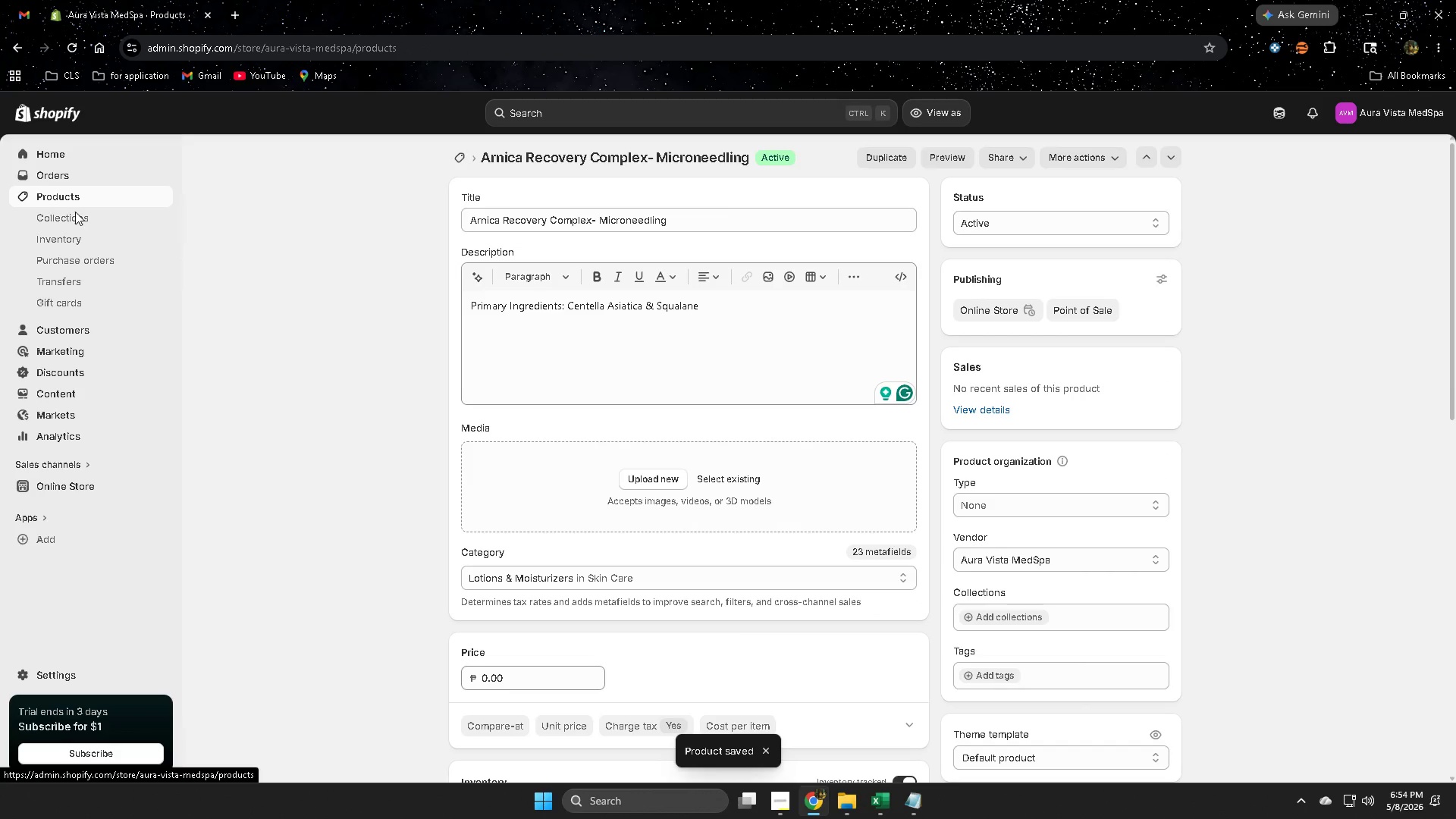 
wait(5.53)
 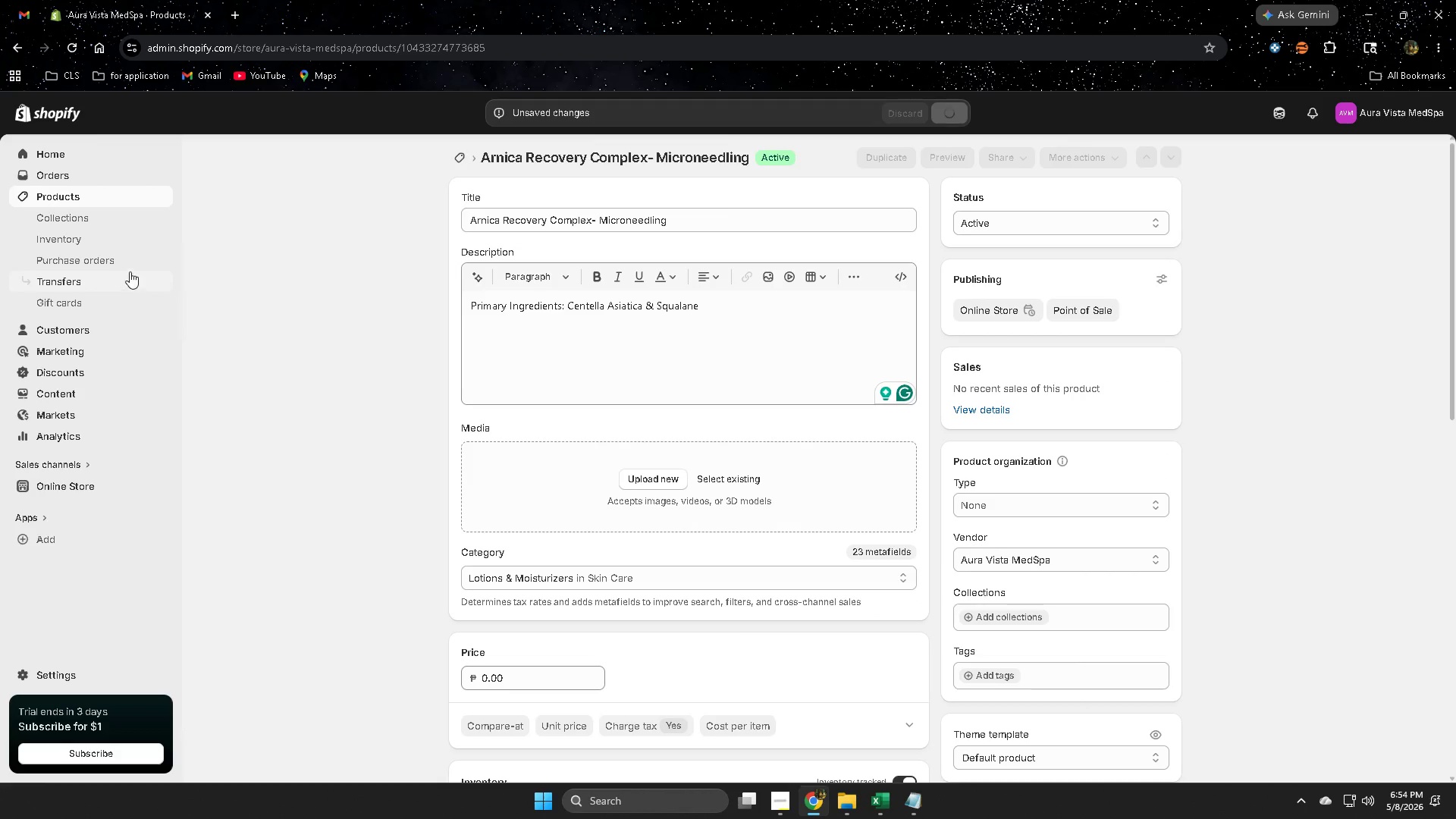 
scroll: coordinate [1014, 542], scroll_direction: down, amount: 21.0
 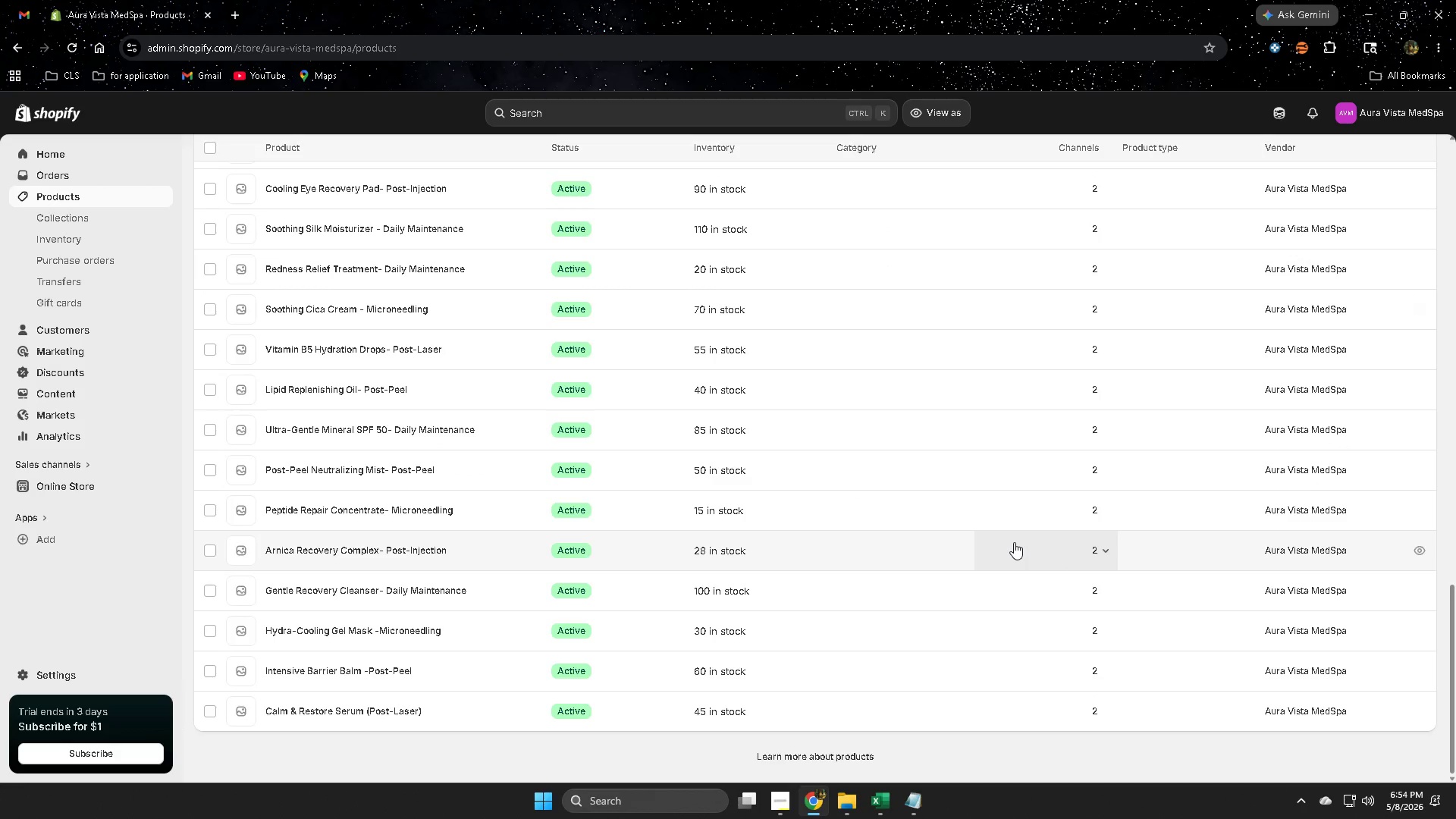 
scroll: coordinate [851, 504], scroll_direction: up, amount: 16.0
 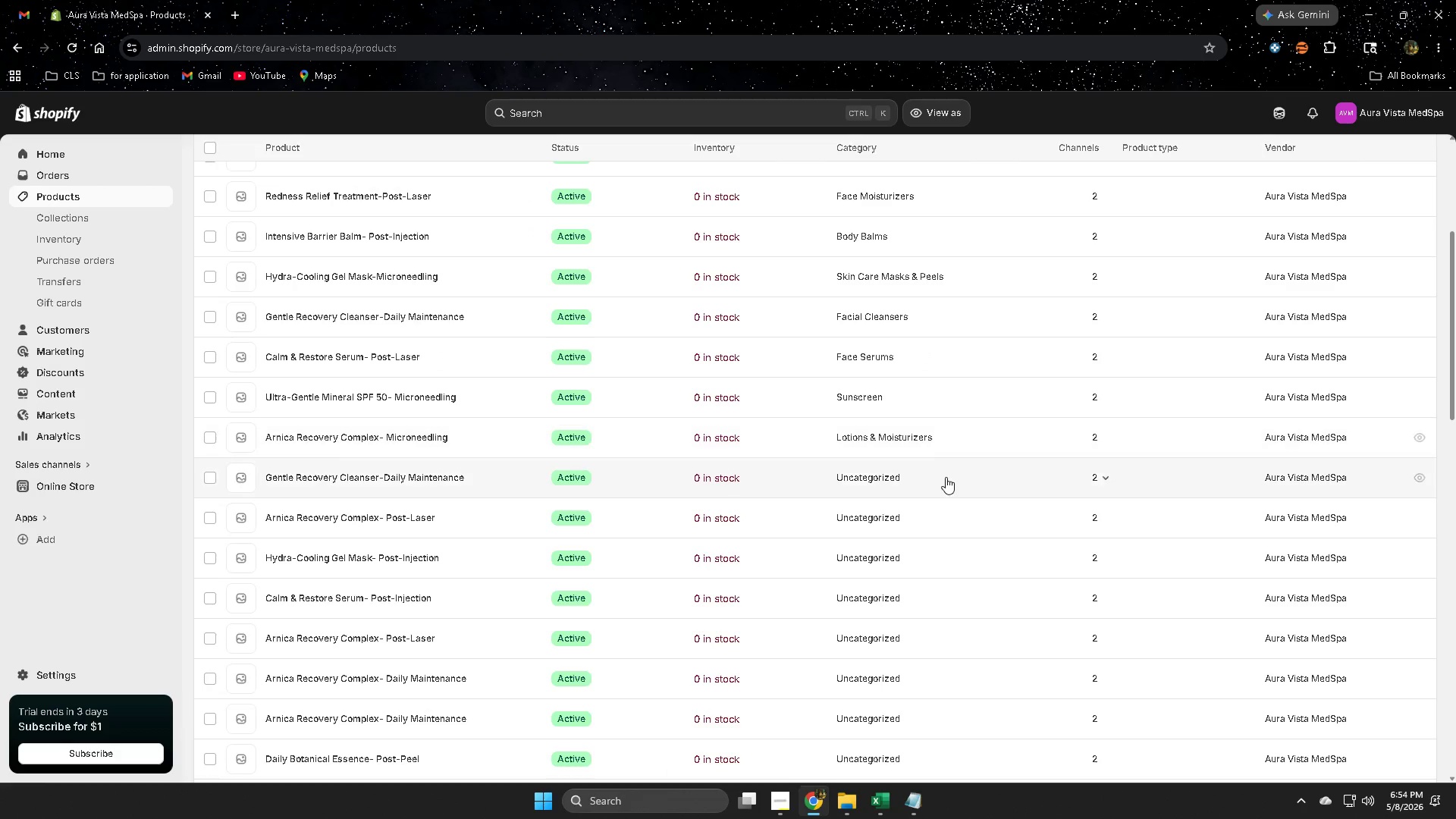 
left_click([946, 480])
 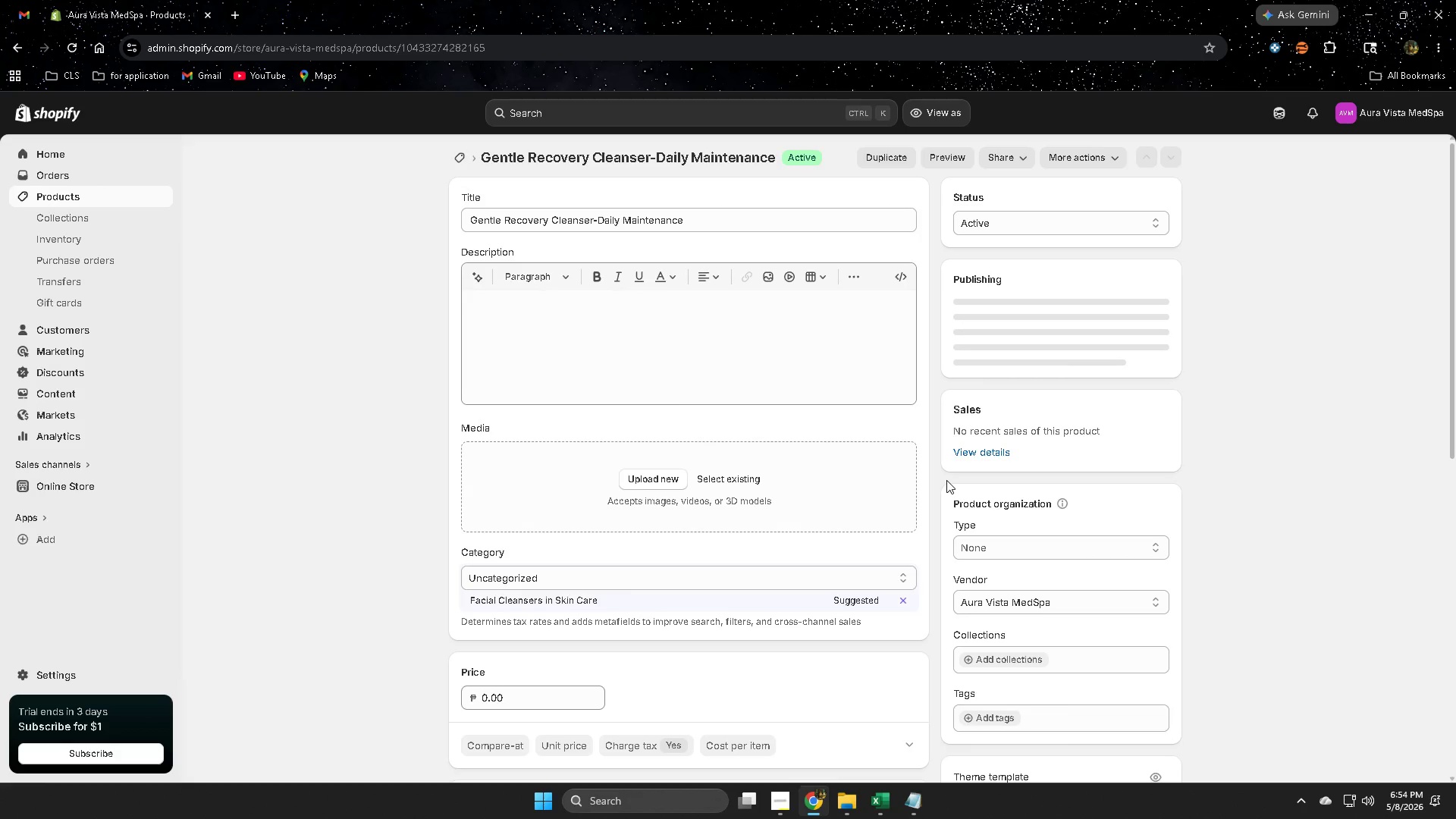 
left_click([532, 598])
 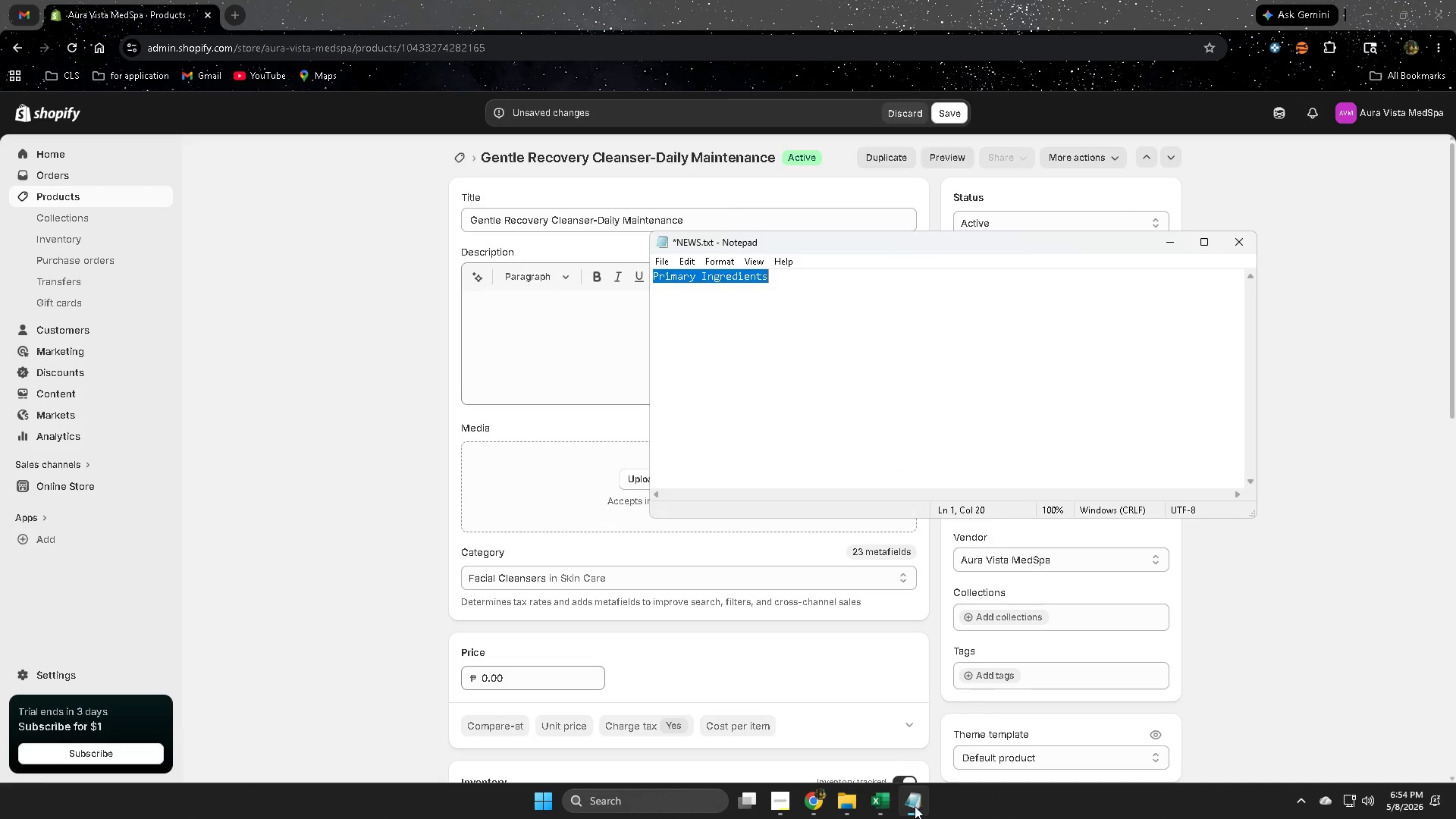 
key(Control+C)
 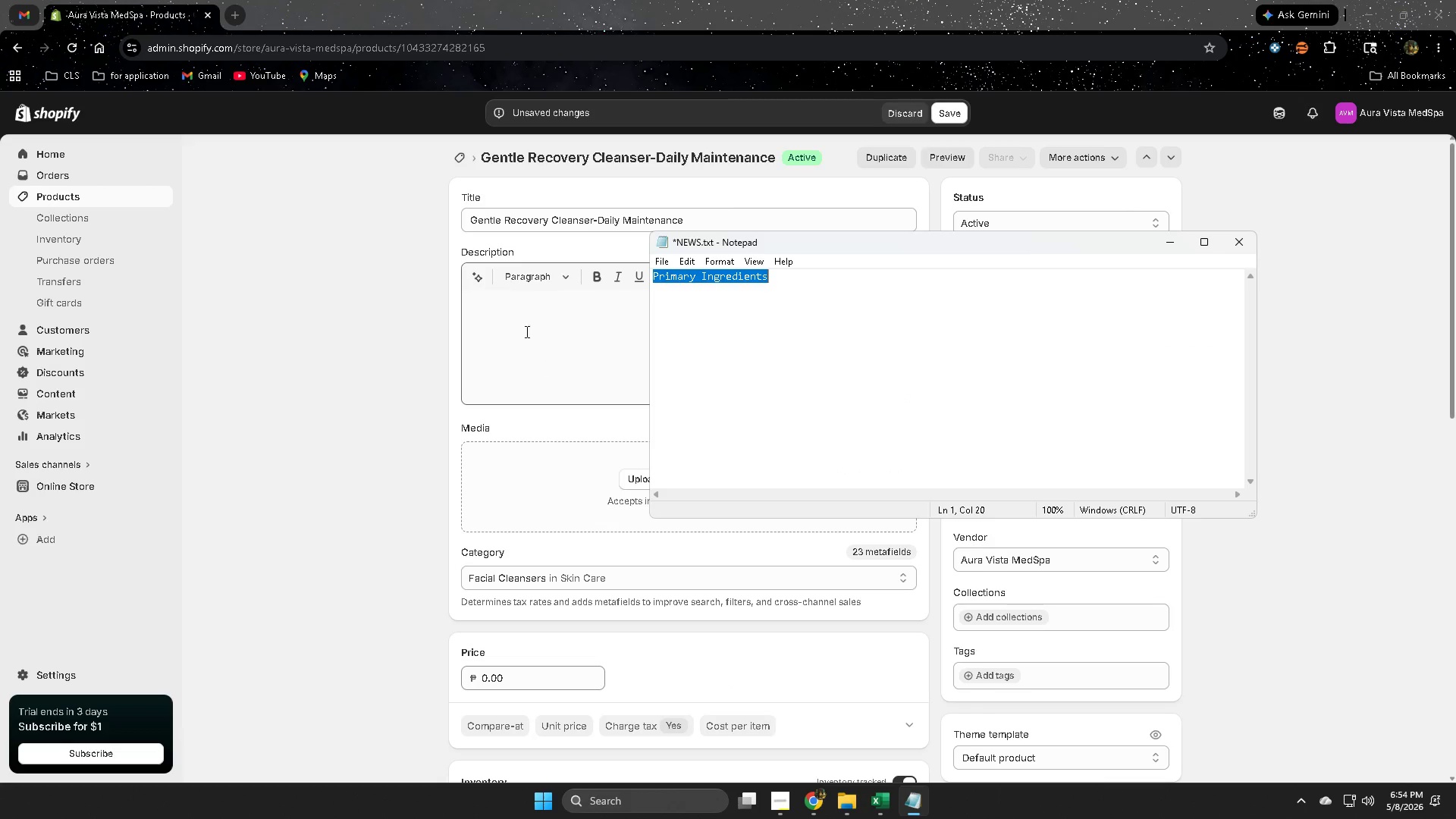 
left_click([526, 324])
 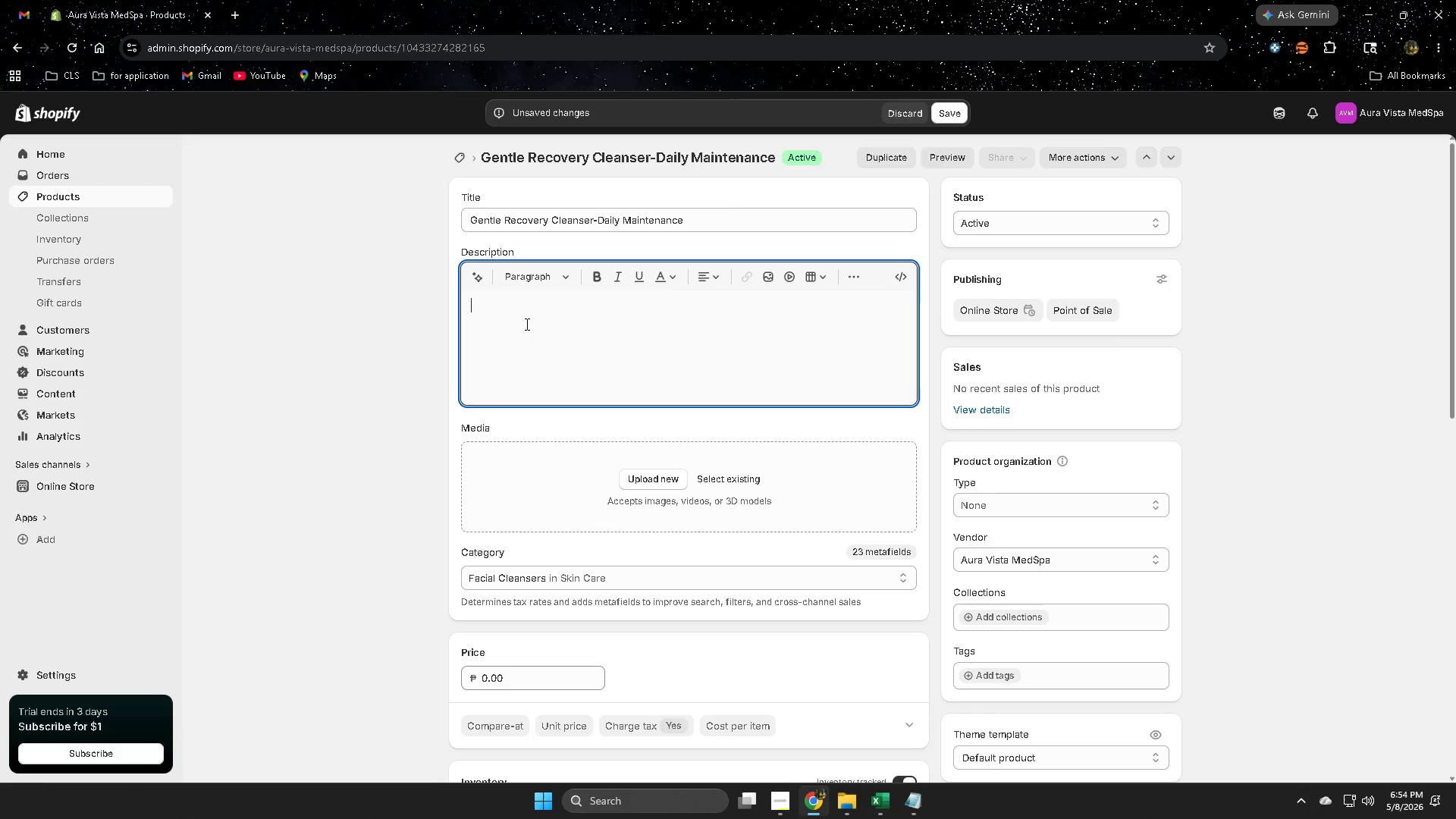 
key(Control+ControlLeft)
 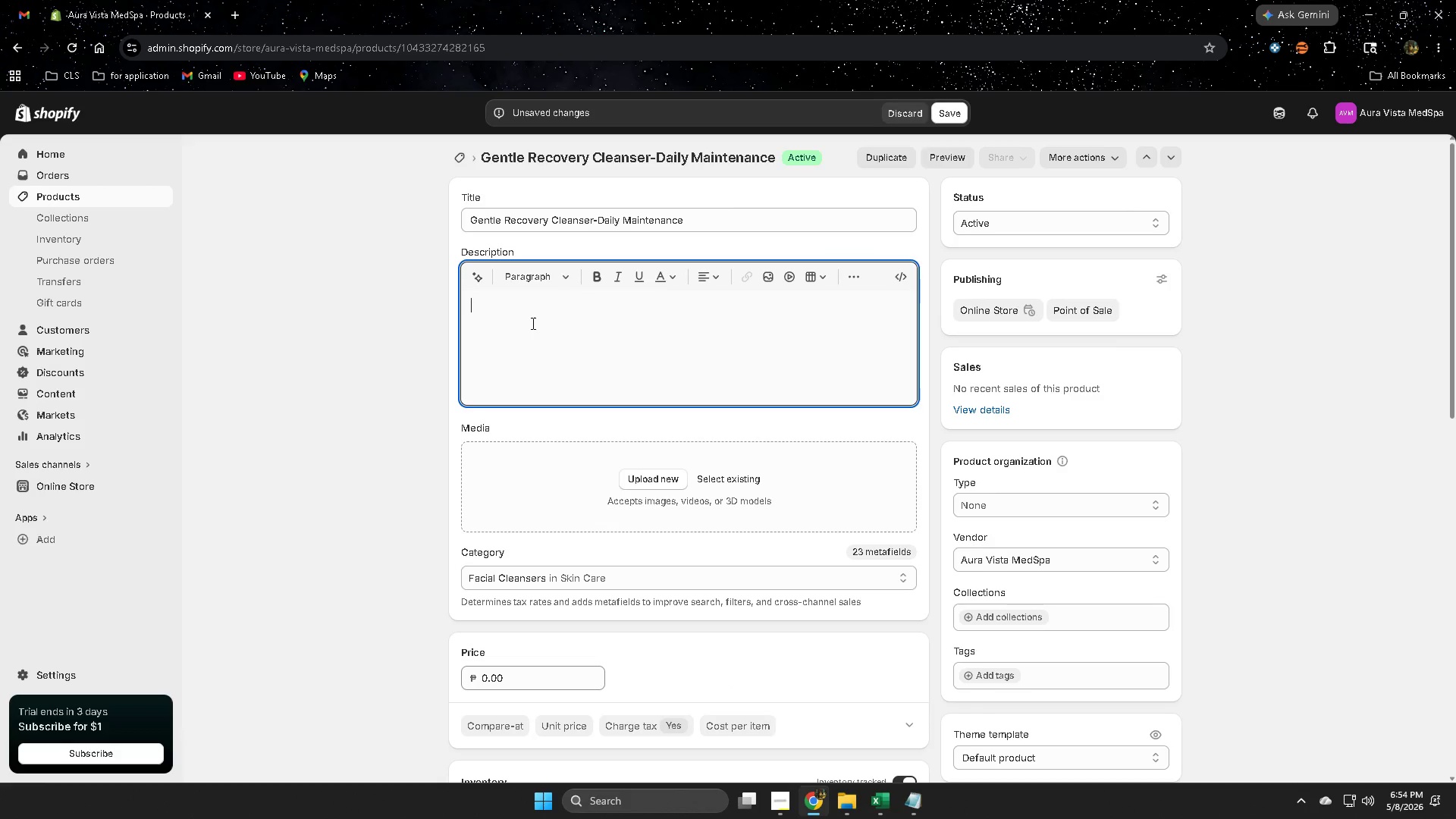 
key(Control+V)
 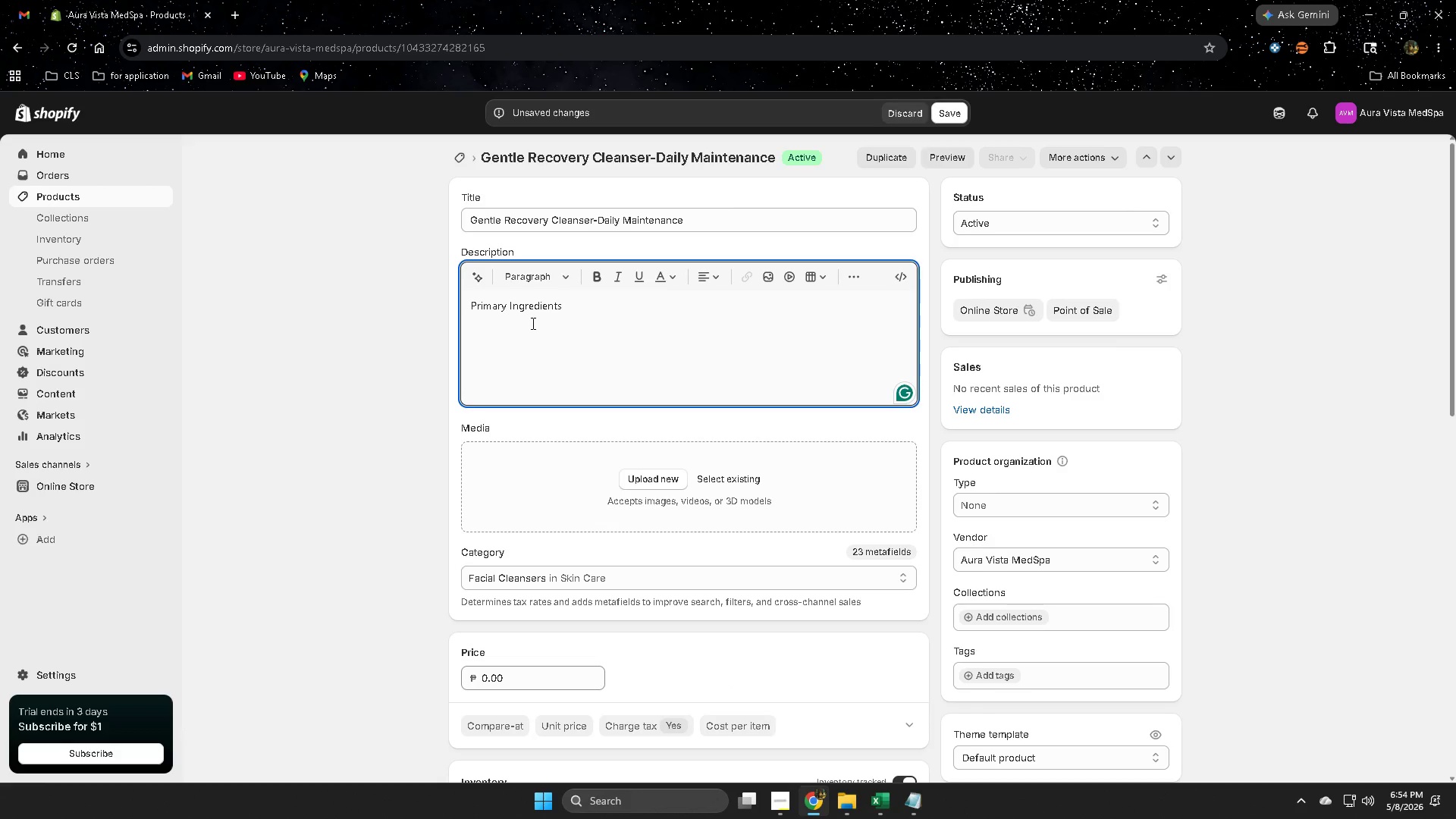 
key(Shift+Semicolon)
 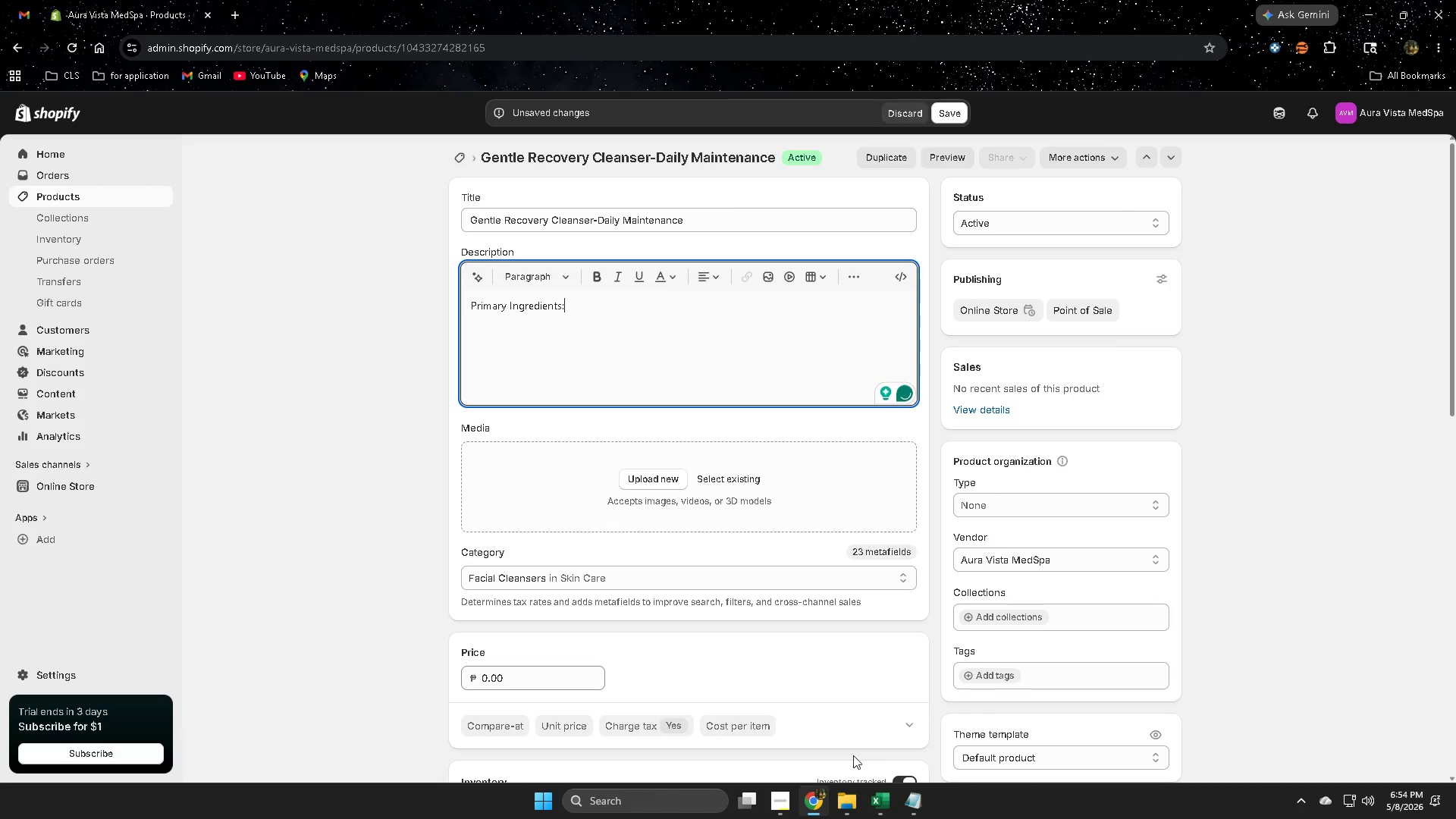 
left_click([884, 813])
 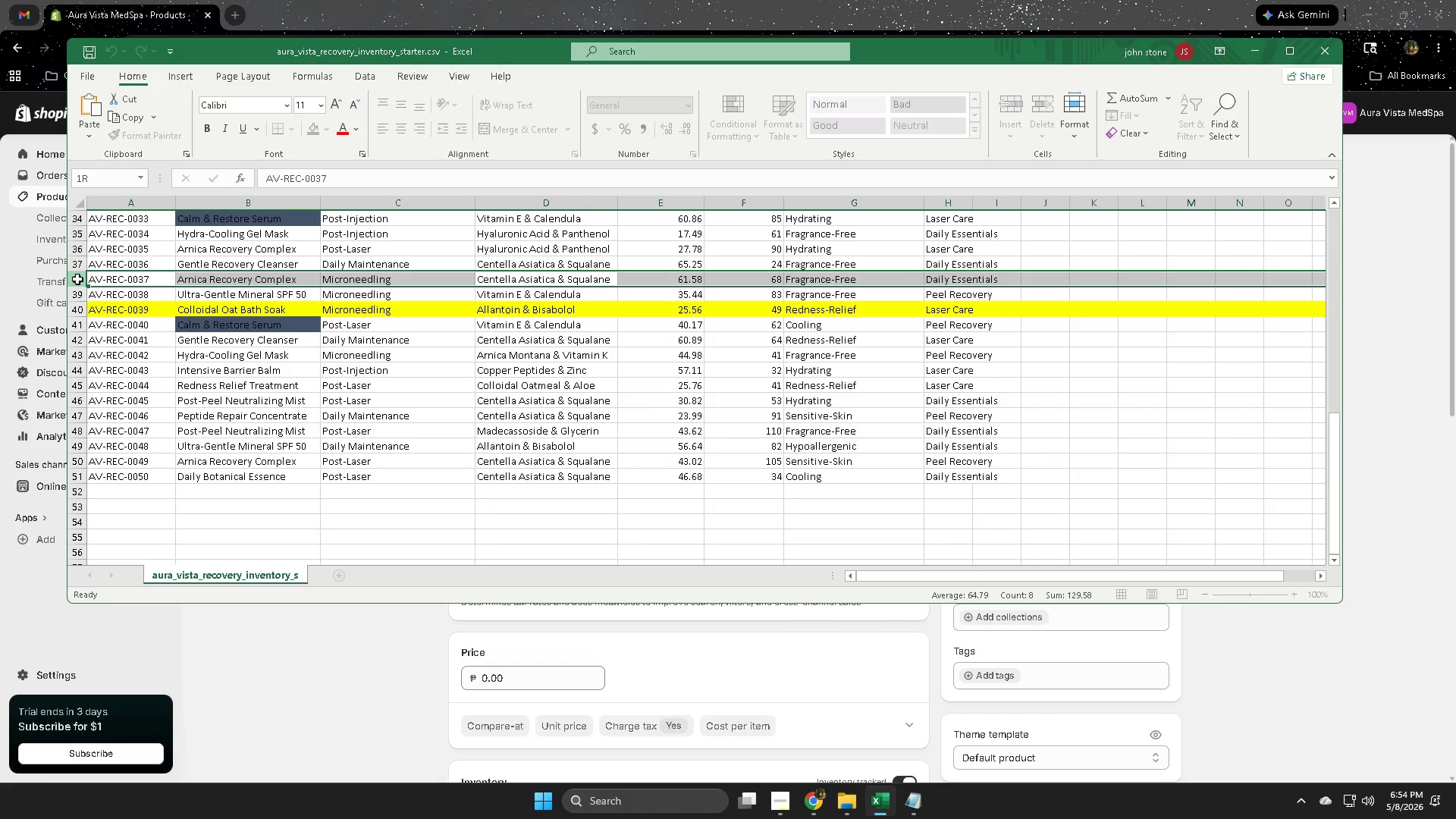 
left_click([80, 262])
 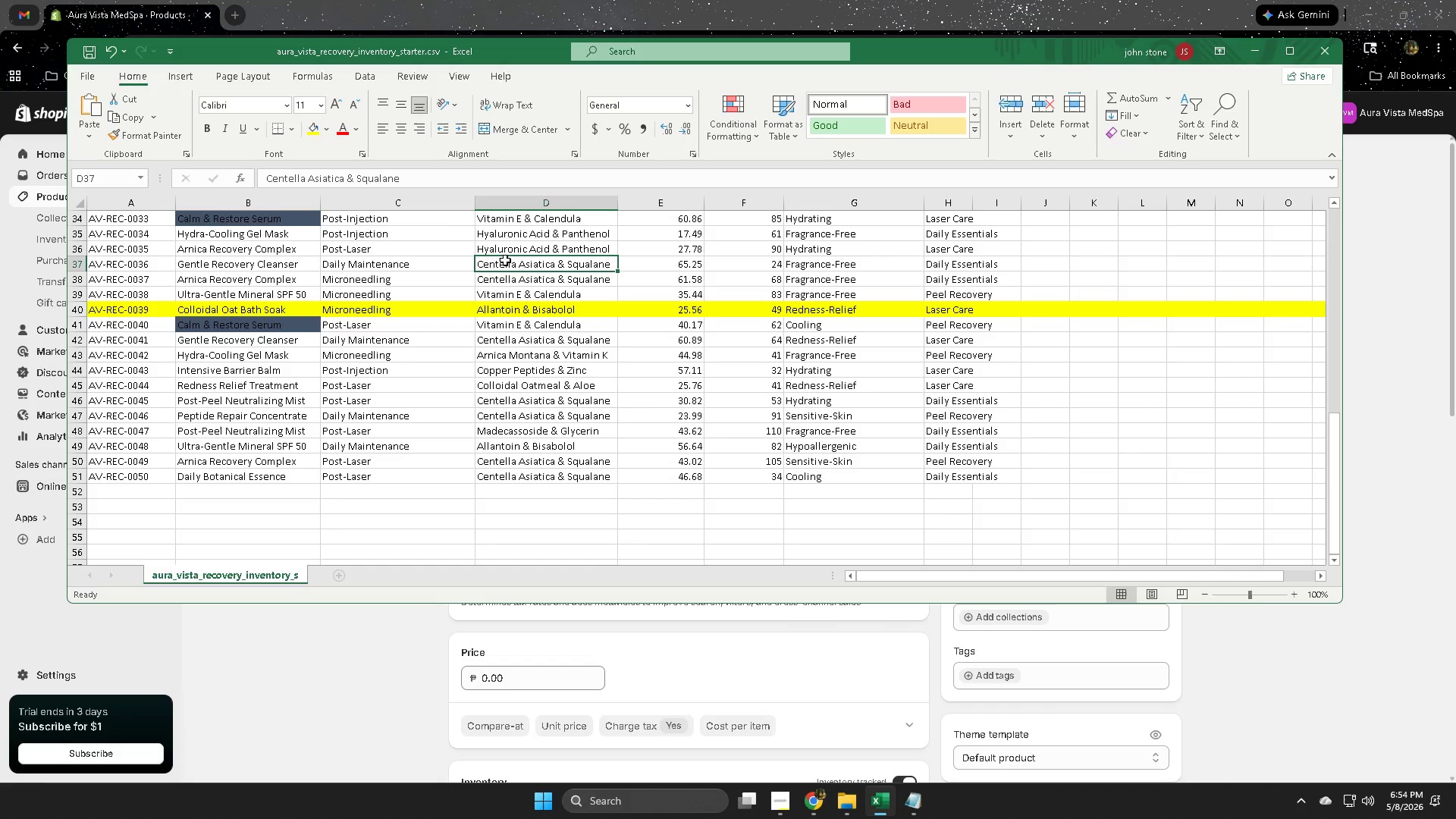 
double_click([505, 260])
 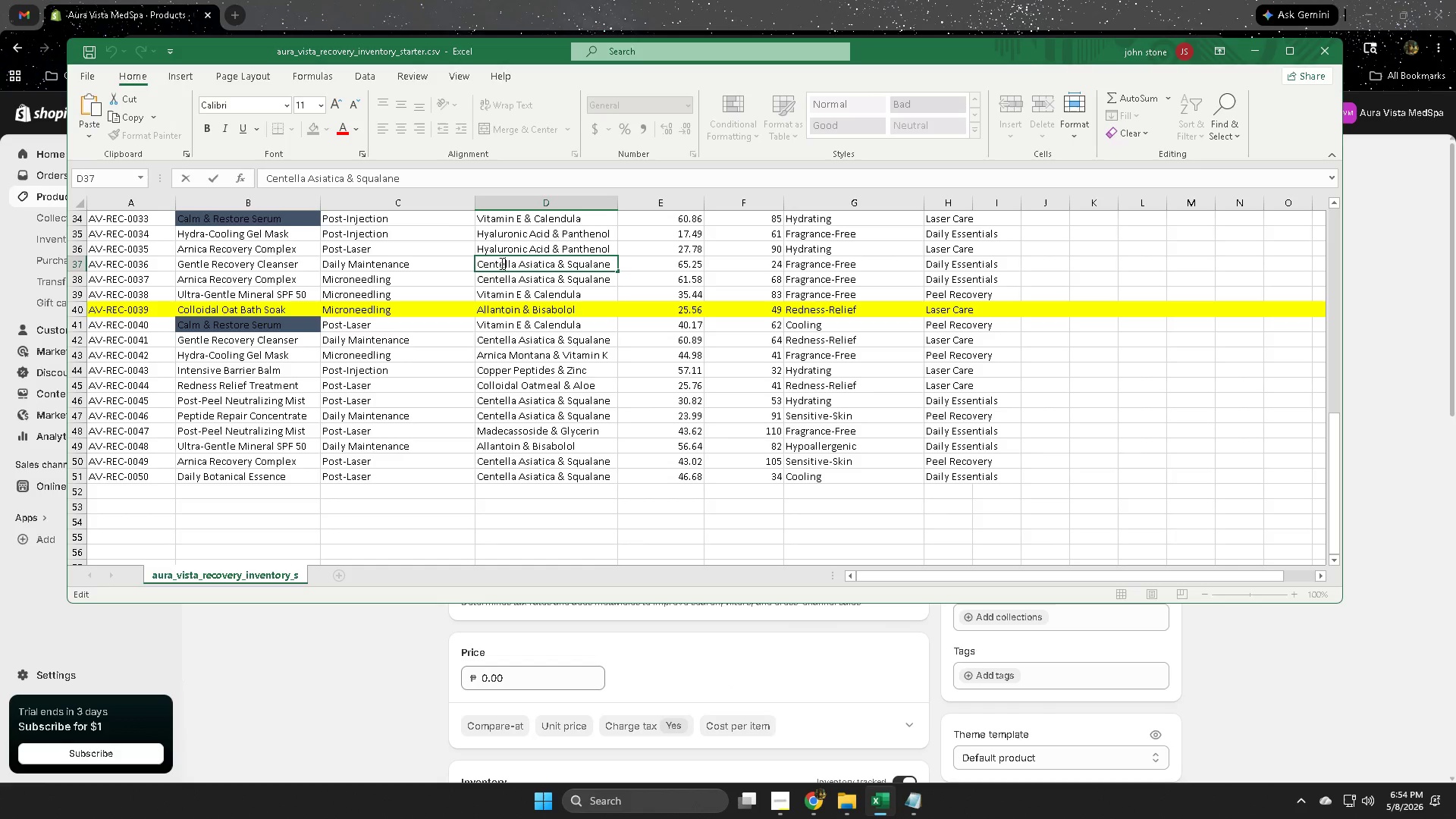 
triple_click([498, 263])
 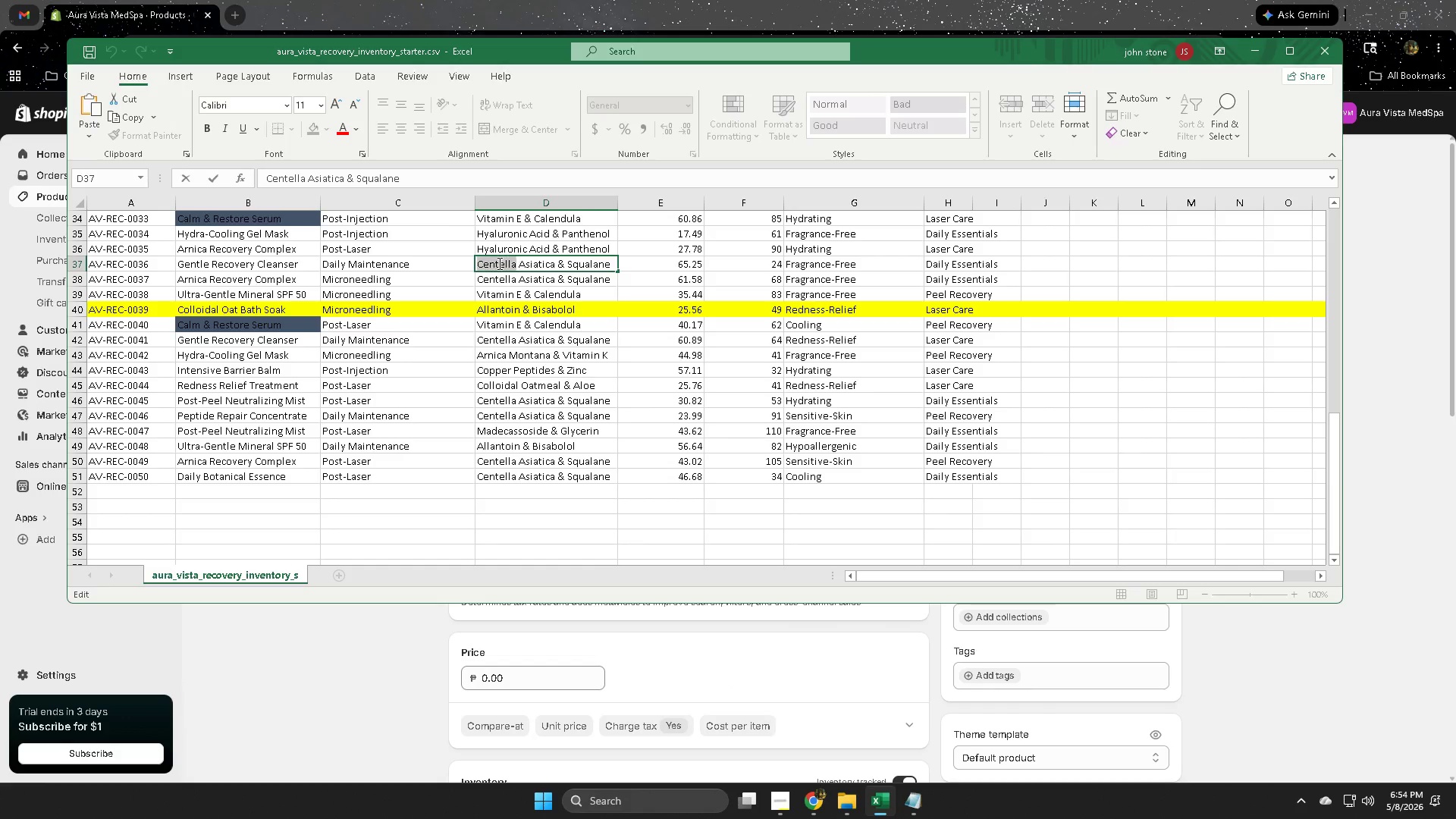 
triple_click([498, 263])
 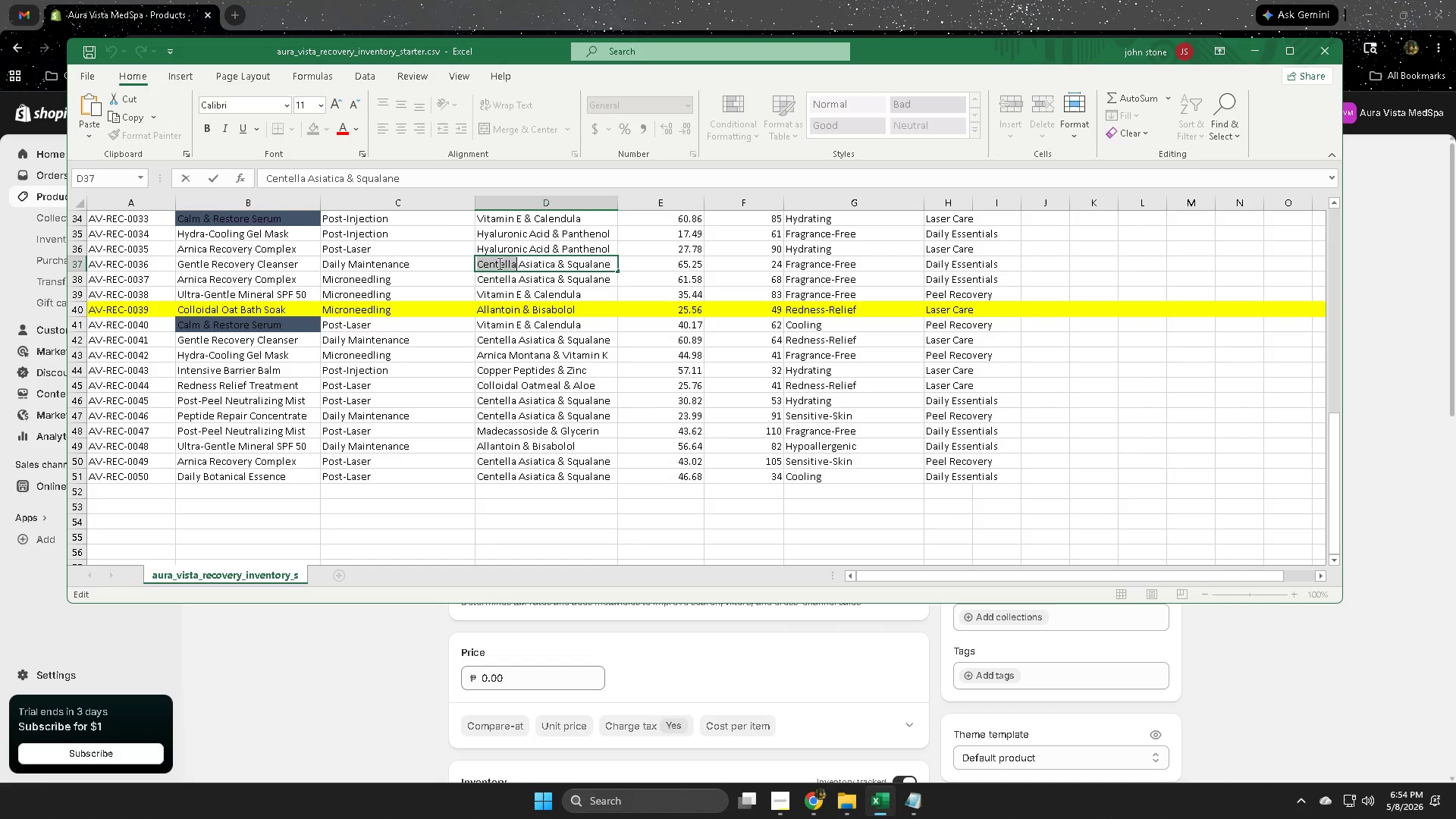 
triple_click([498, 263])
 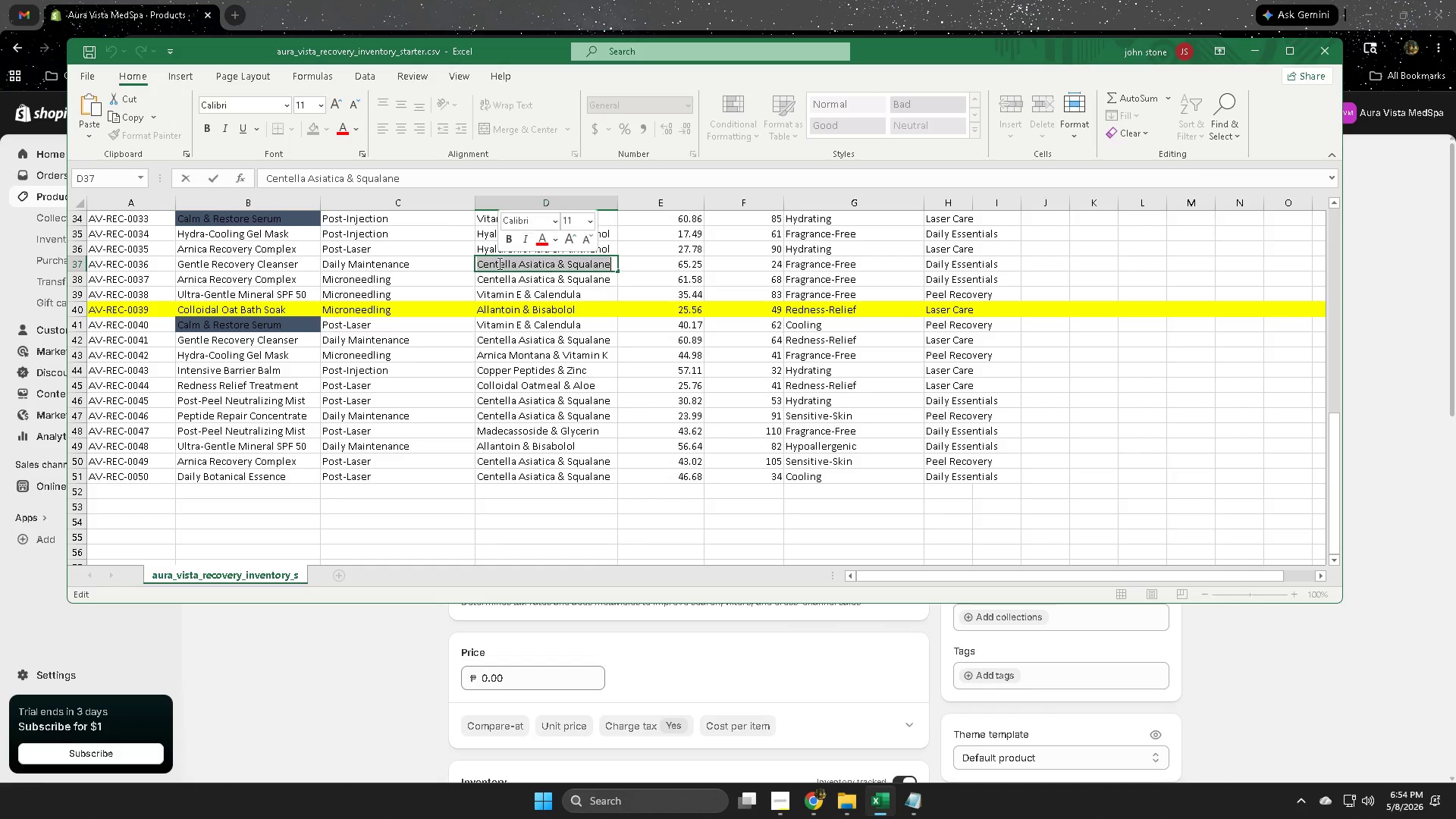 
triple_click([498, 263])
 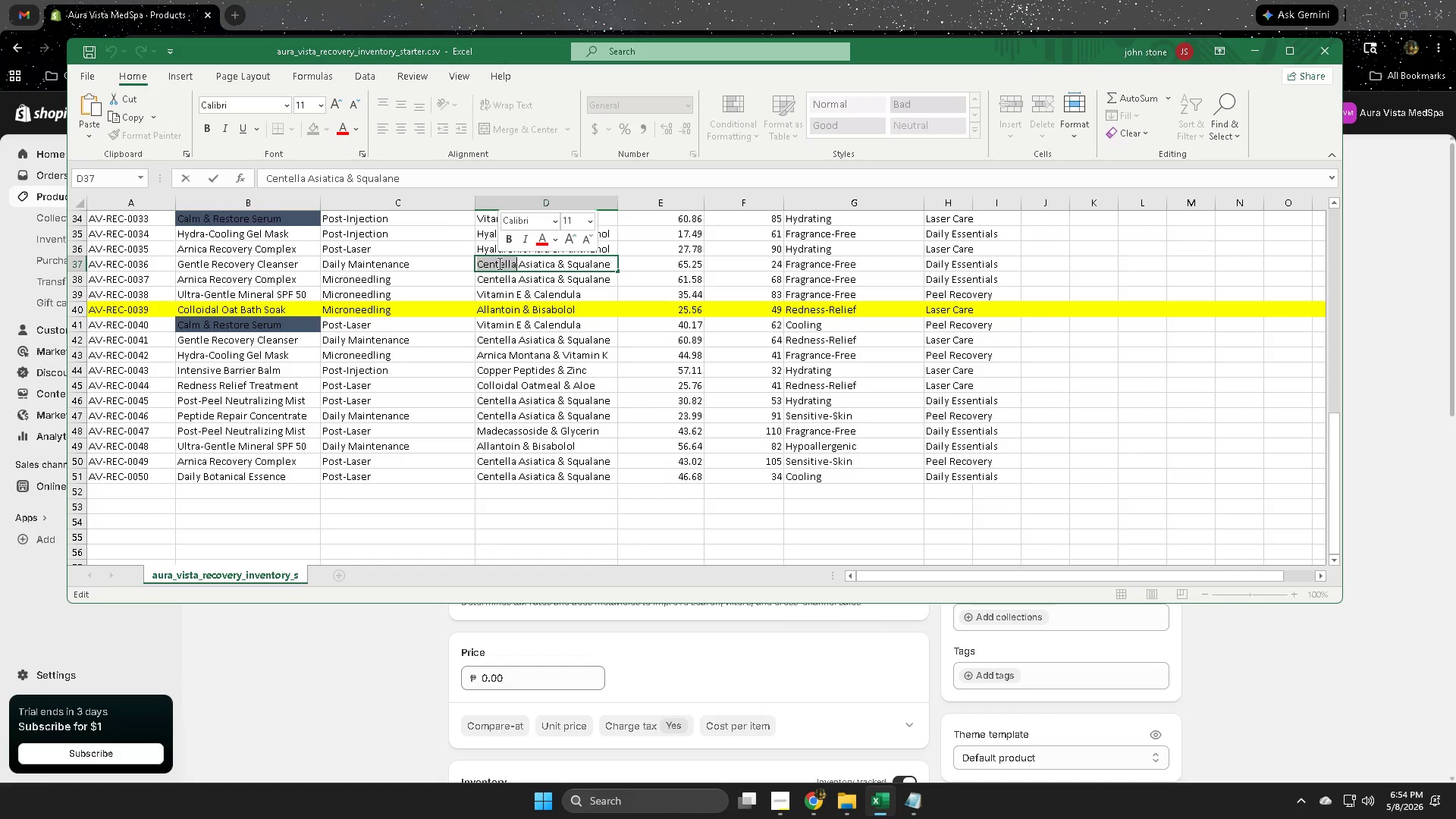 
hold_key(key=ControlLeft, duration=0.34)
 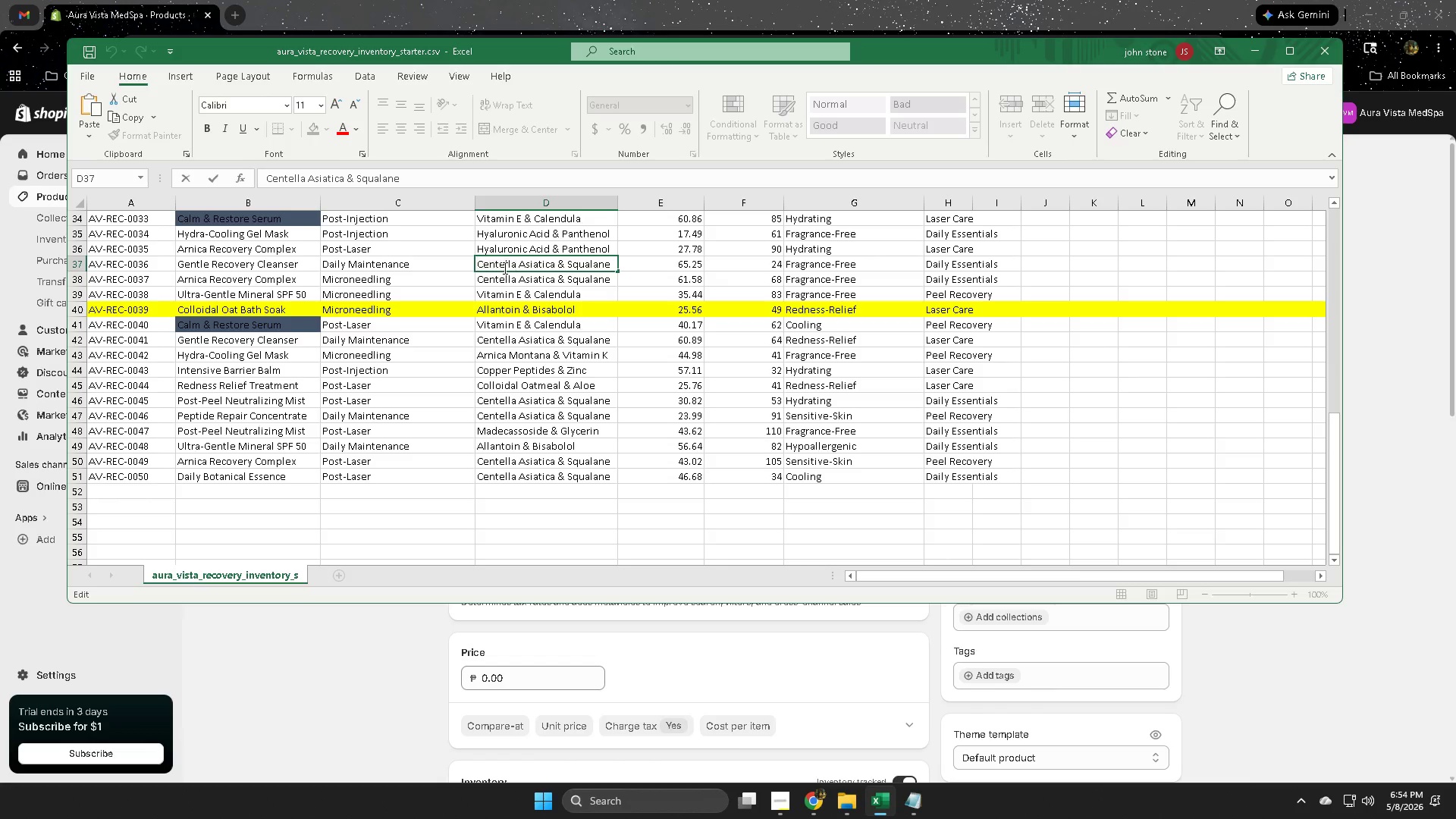 
double_click([504, 268])
 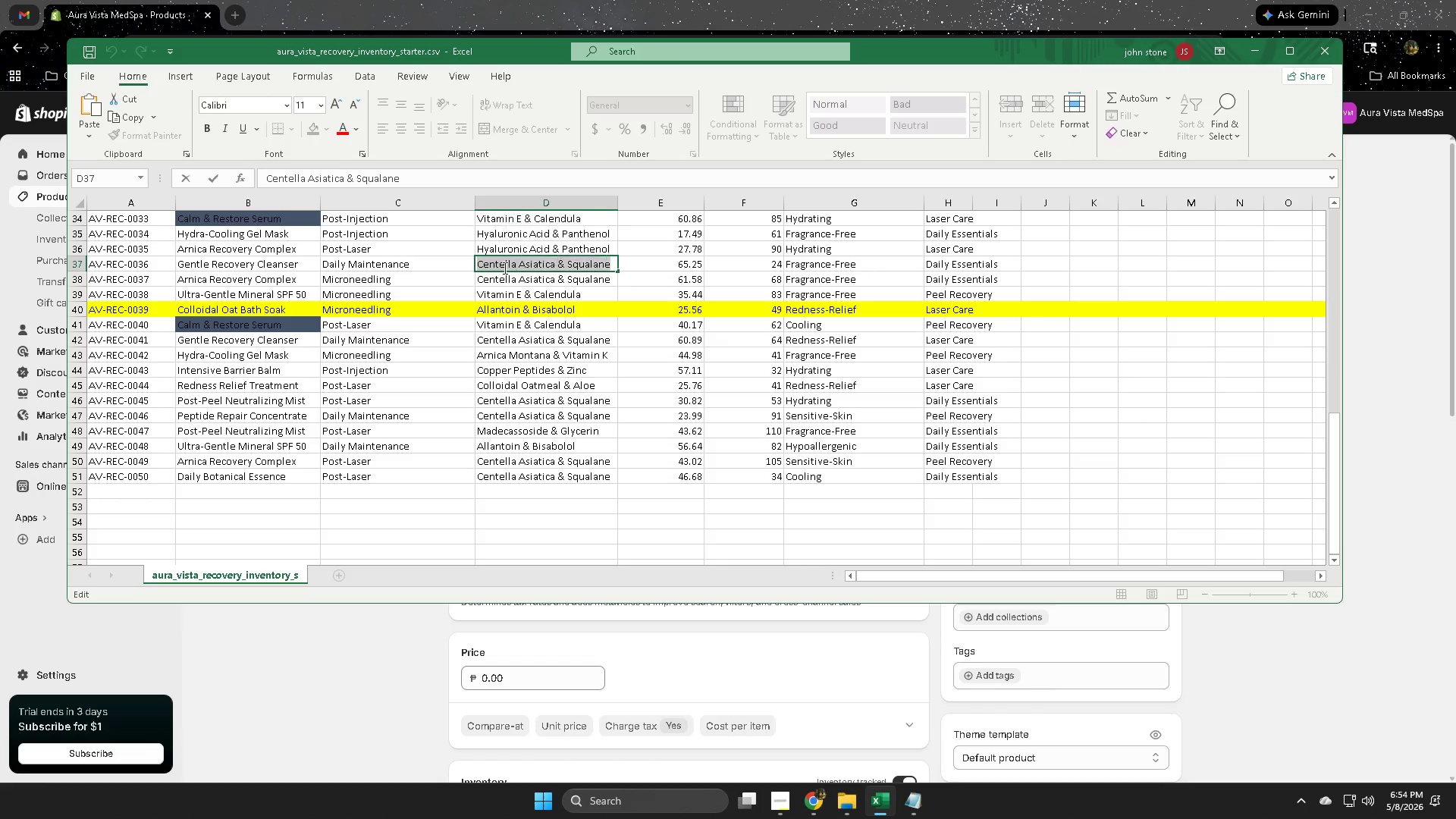 
triple_click([504, 268])
 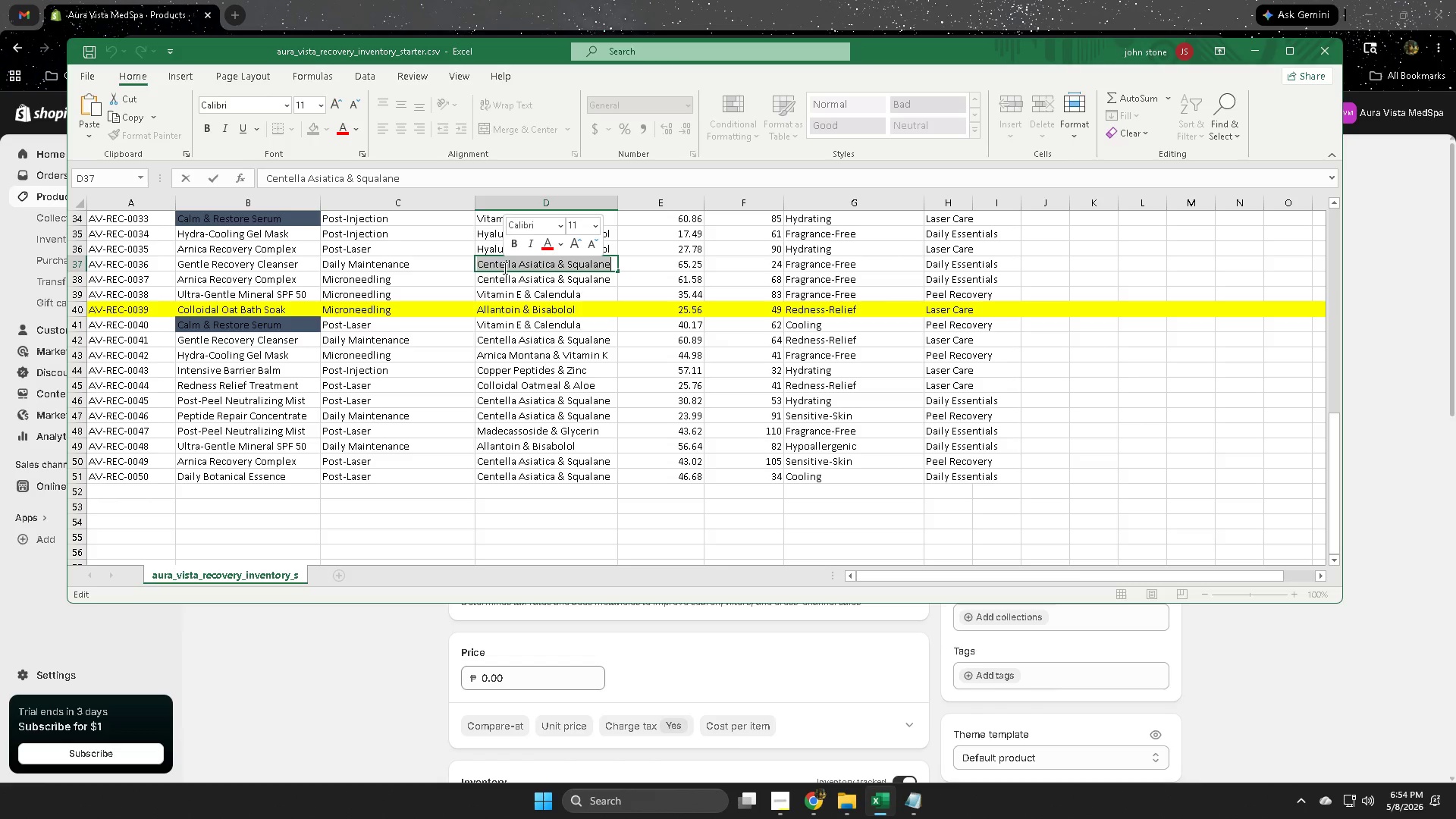 
key(Control+ControlLeft)
 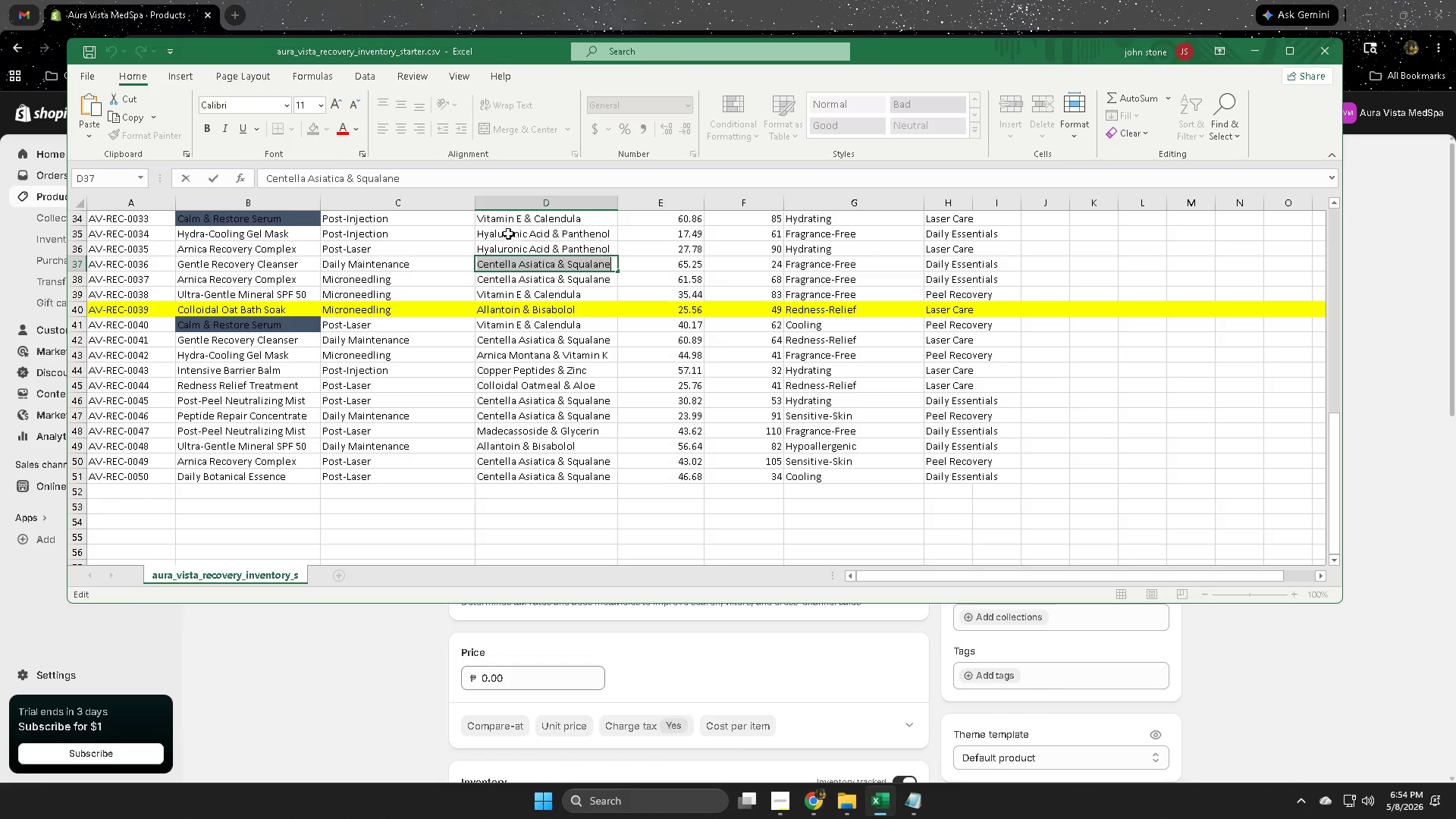 
key(Control+C)
 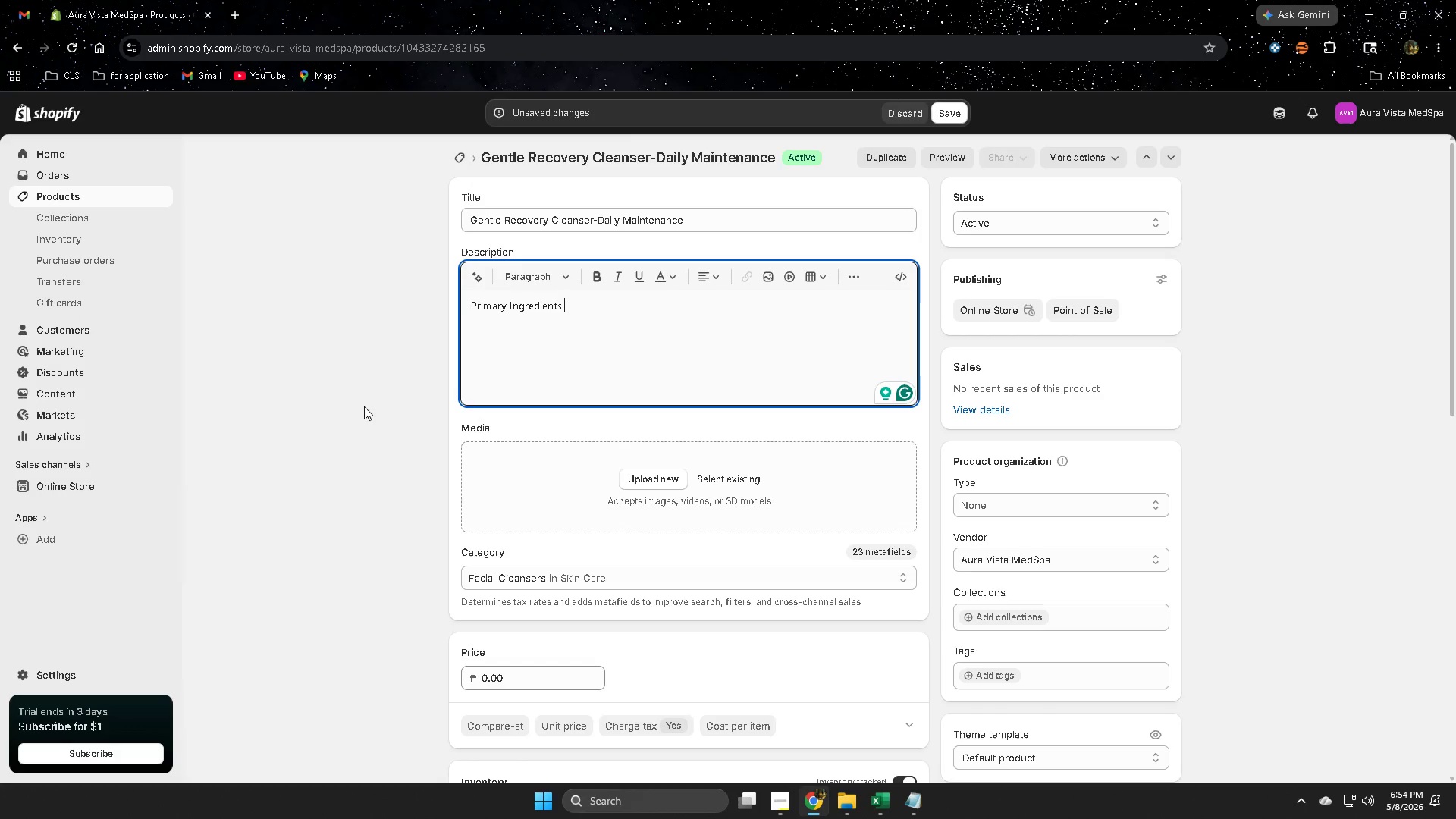 
scroll: coordinate [302, 516], scroll_direction: down, amount: 3.0
 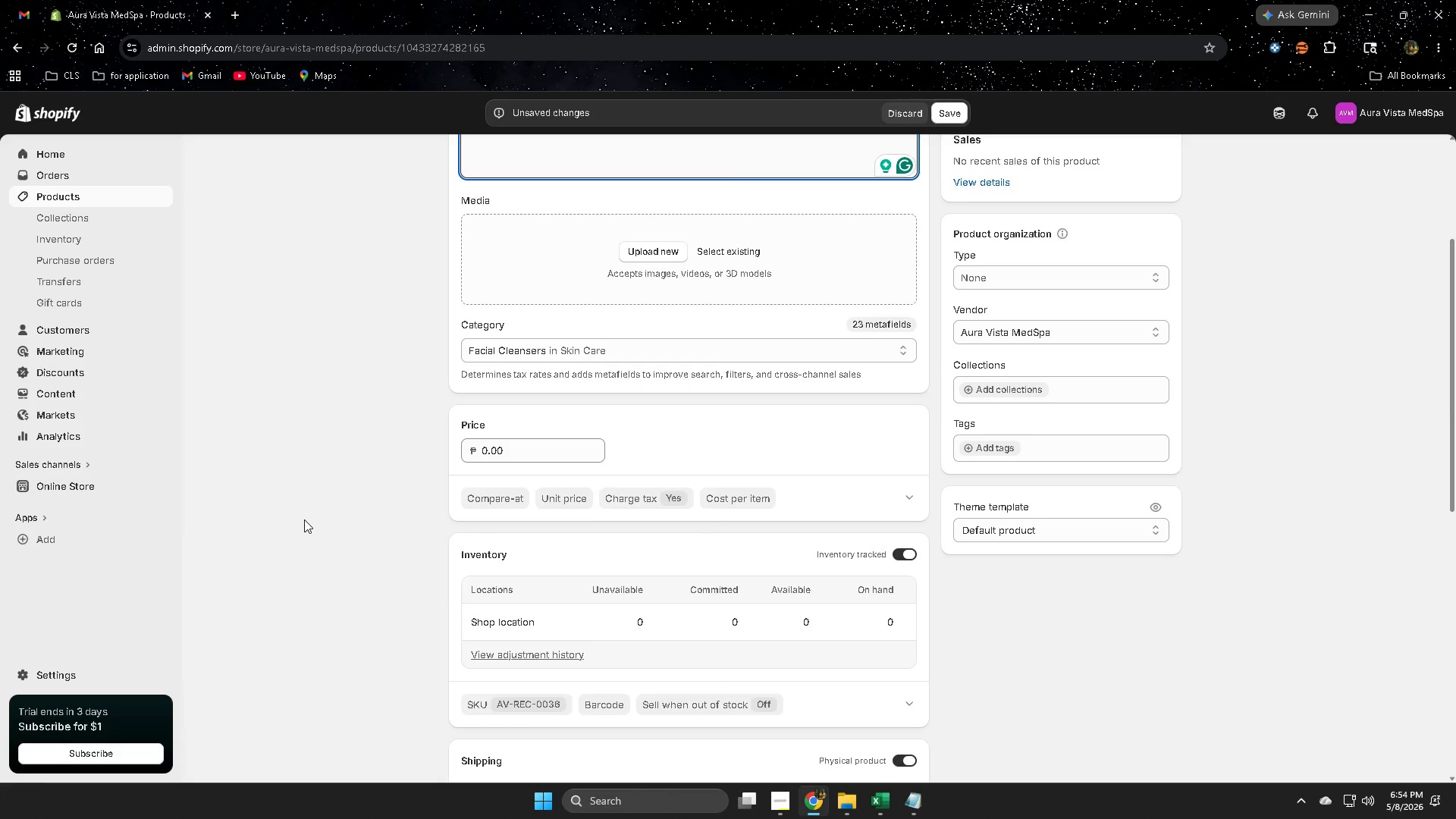 
scroll: coordinate [310, 522], scroll_direction: up, amount: 3.0
 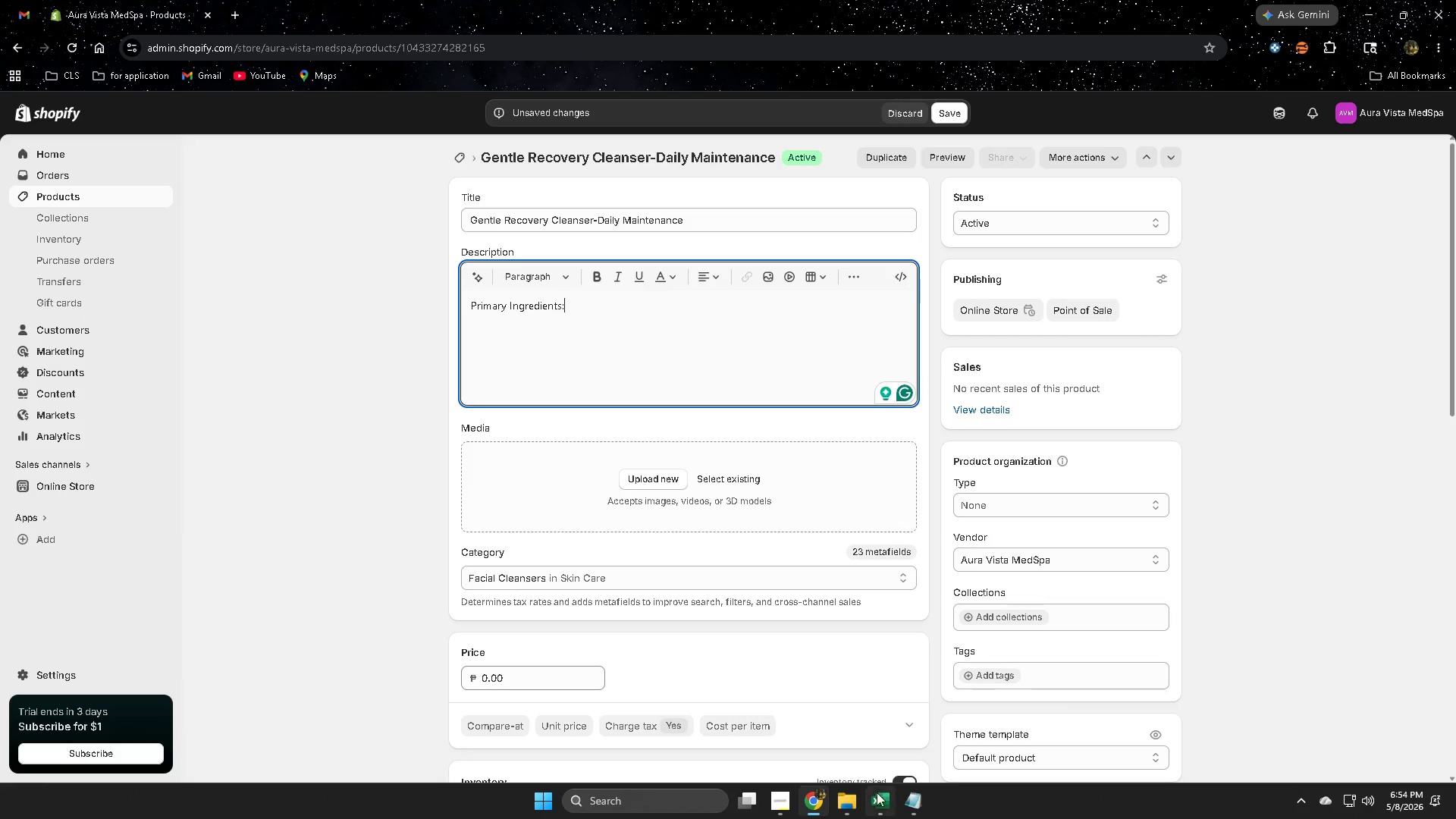 
left_click([889, 805])
 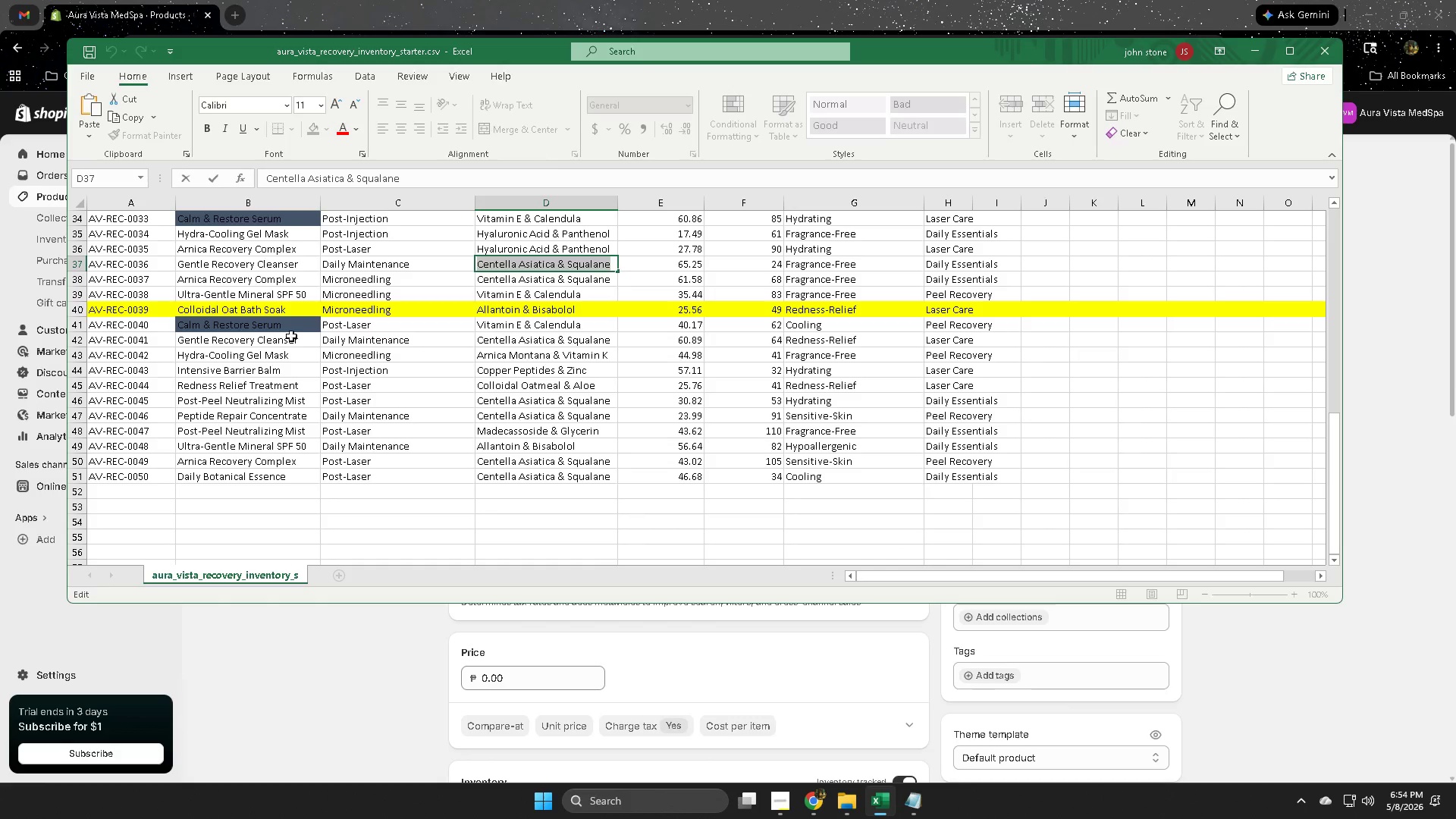 
left_click([76, 264])
 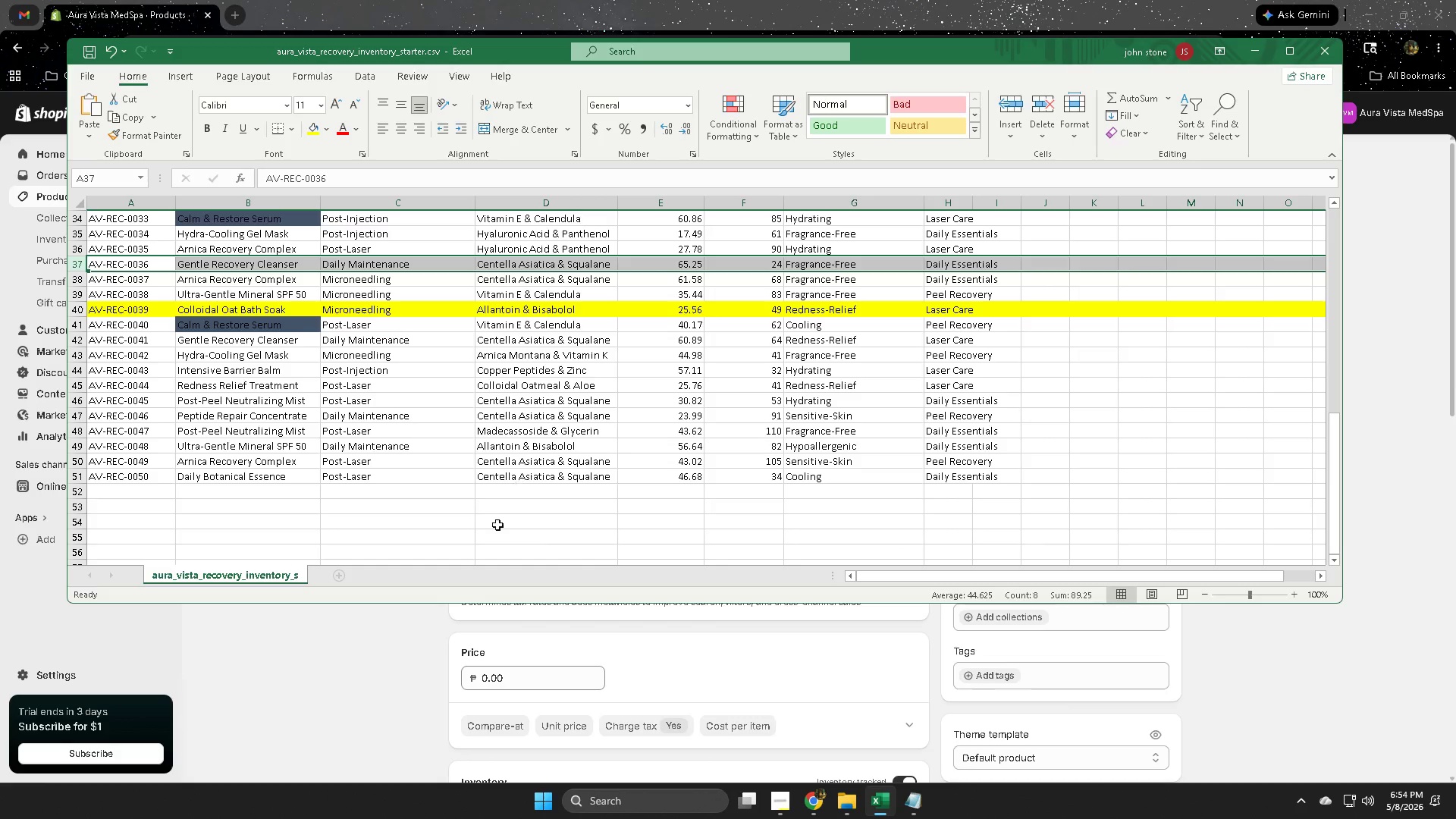 
left_click([499, 0])
 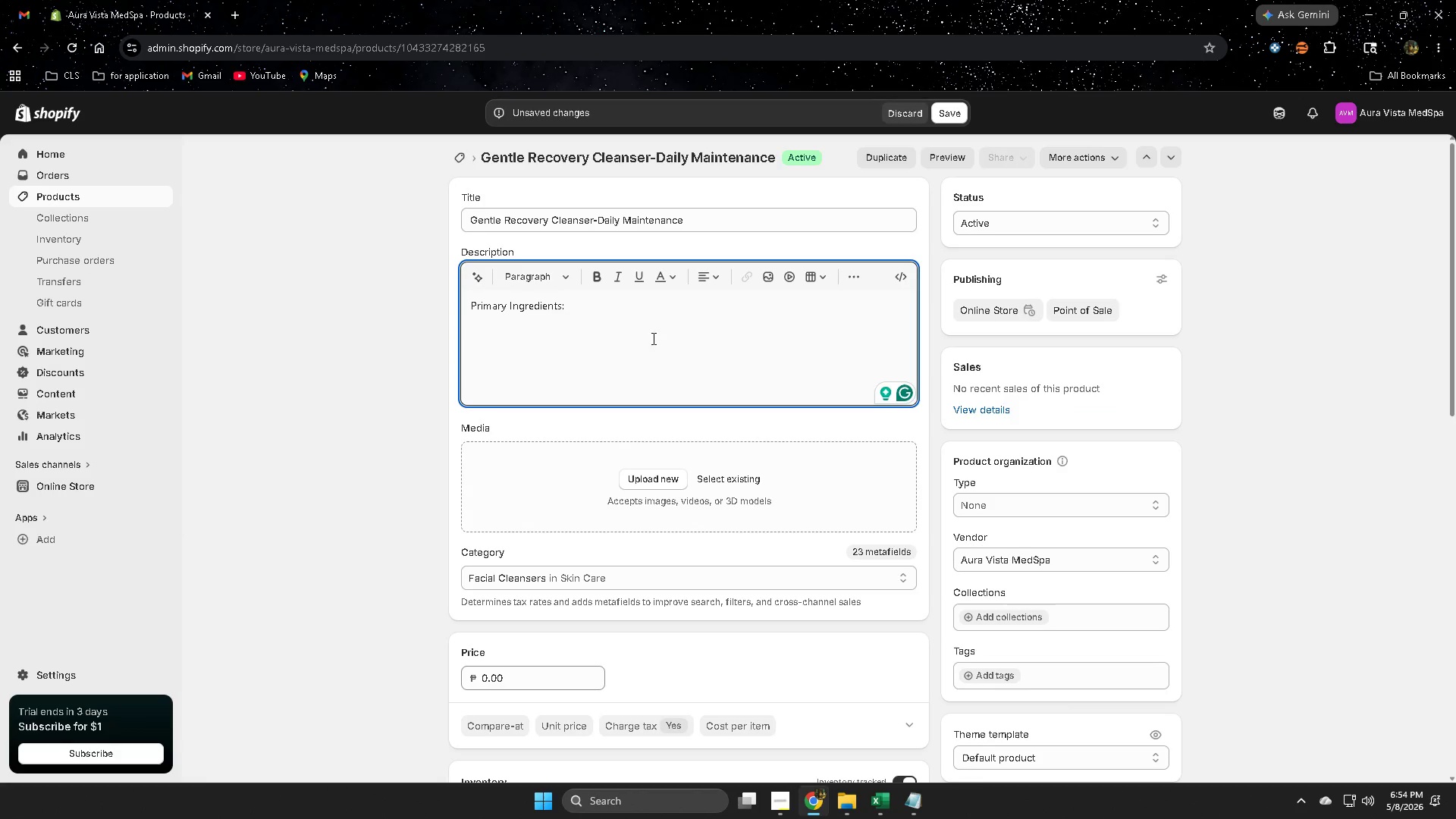 
scroll: coordinate [514, 472], scroll_direction: up, amount: 2.0
 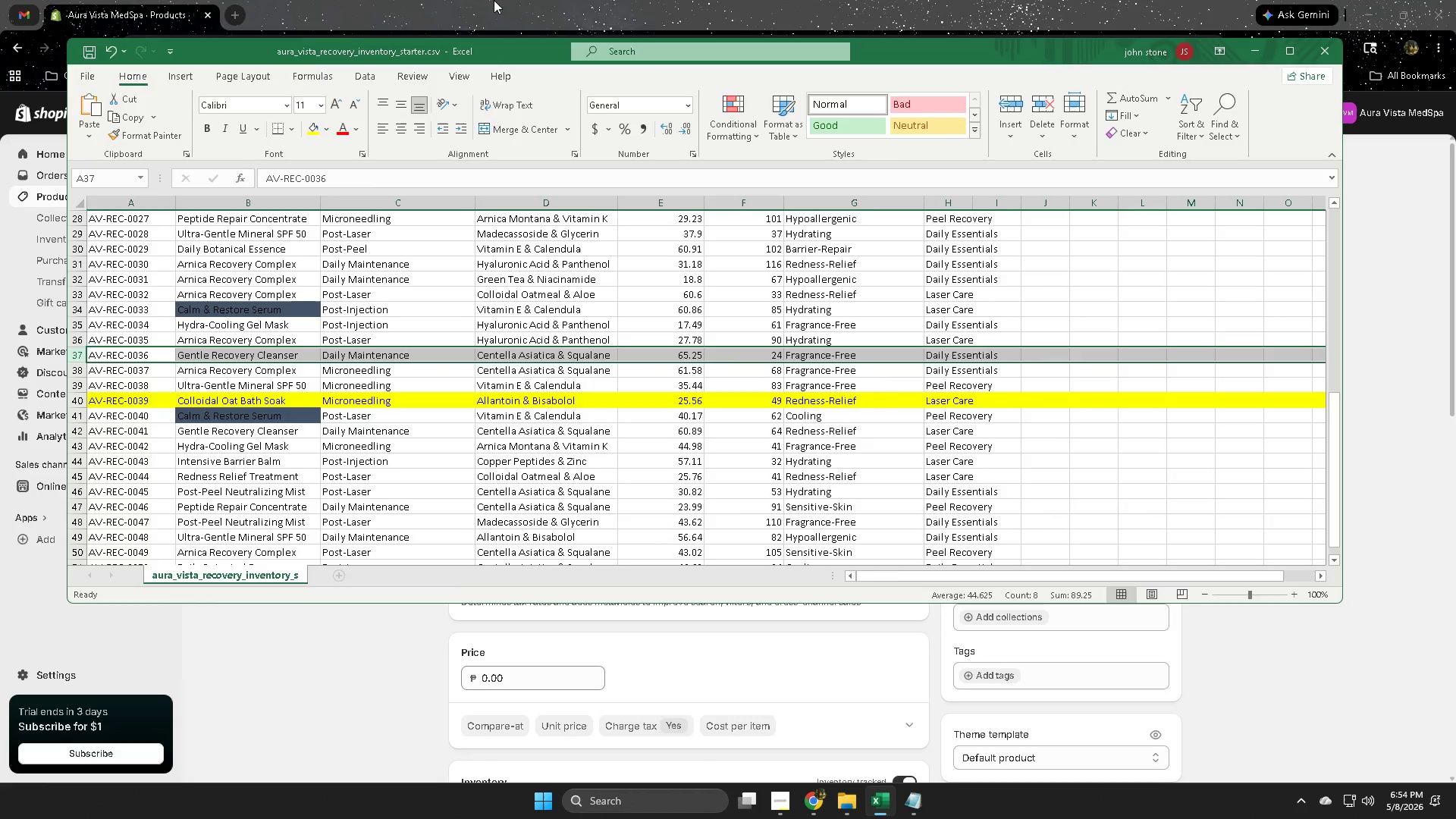 
key(Space)
 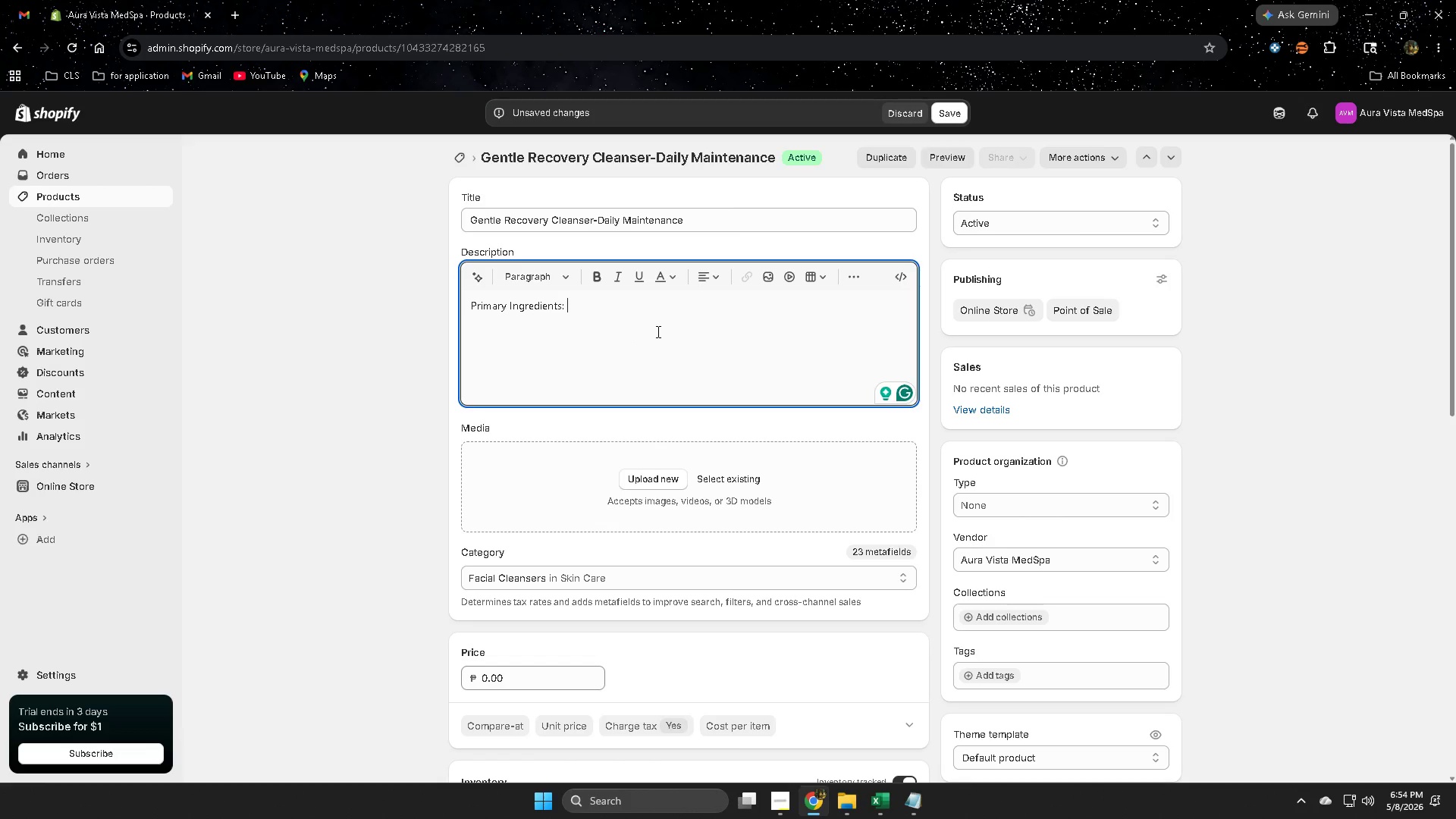 
key(Control+ControlLeft)
 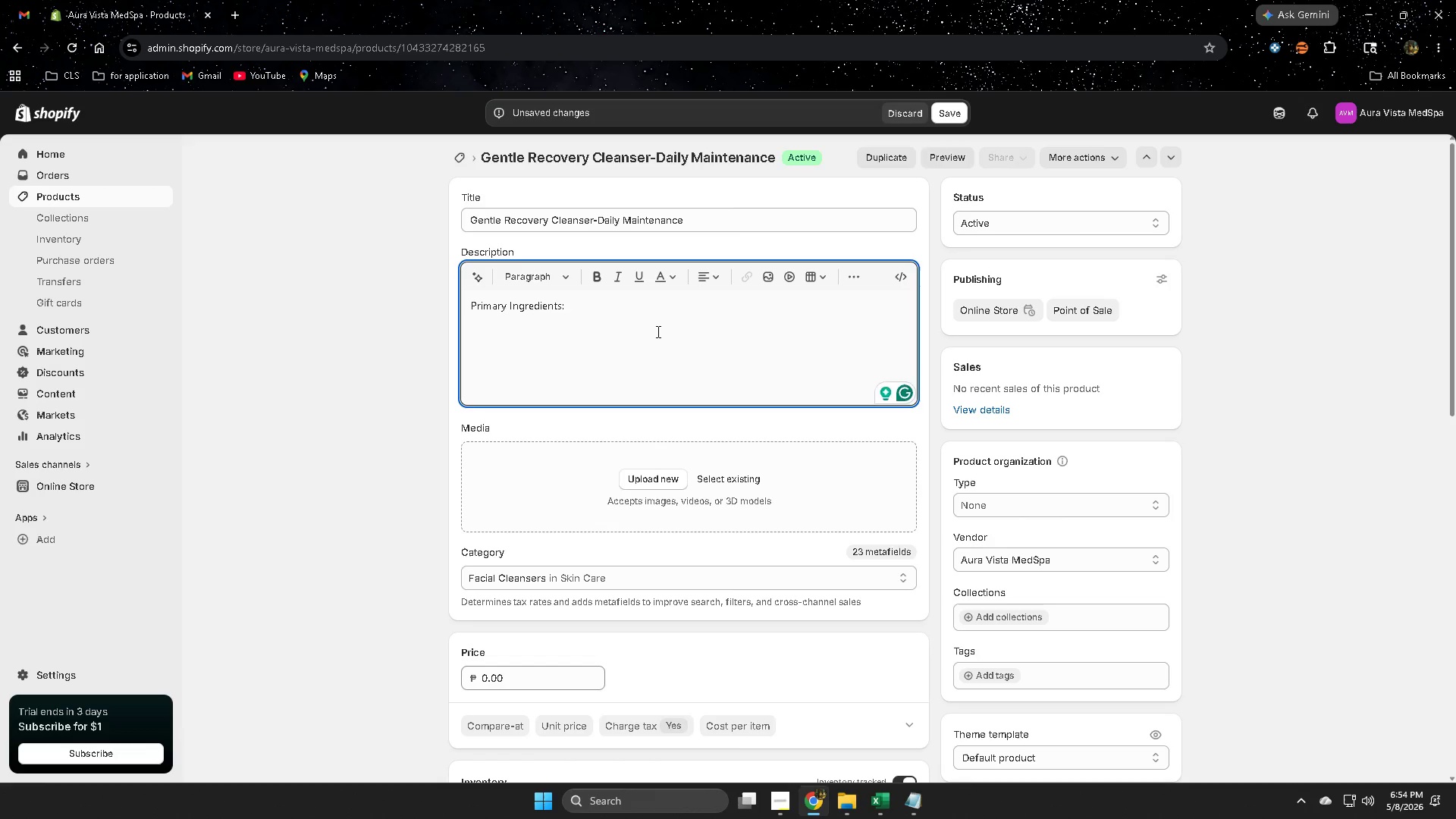 
key(Control+V)
 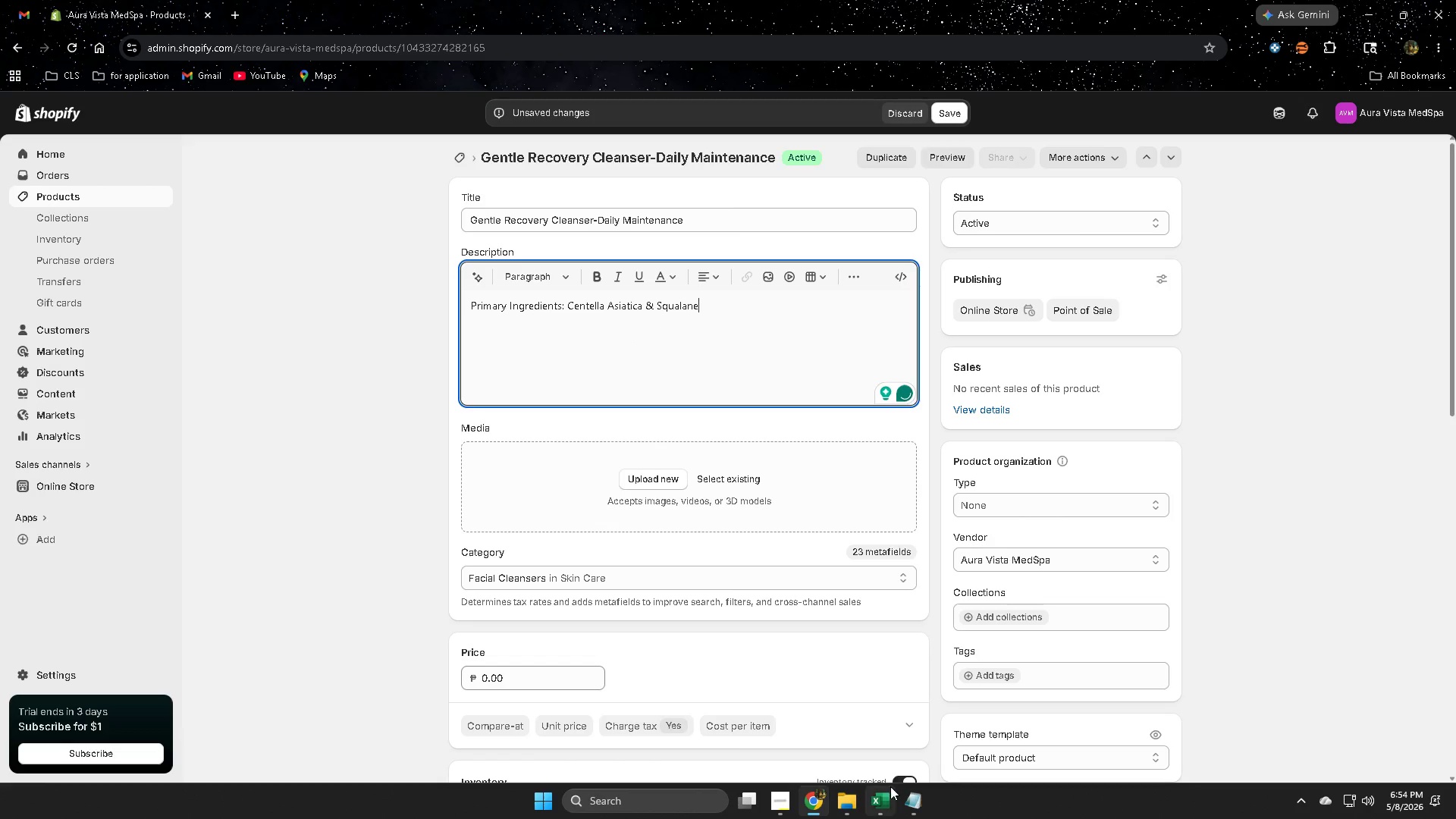 
left_click([774, 796])